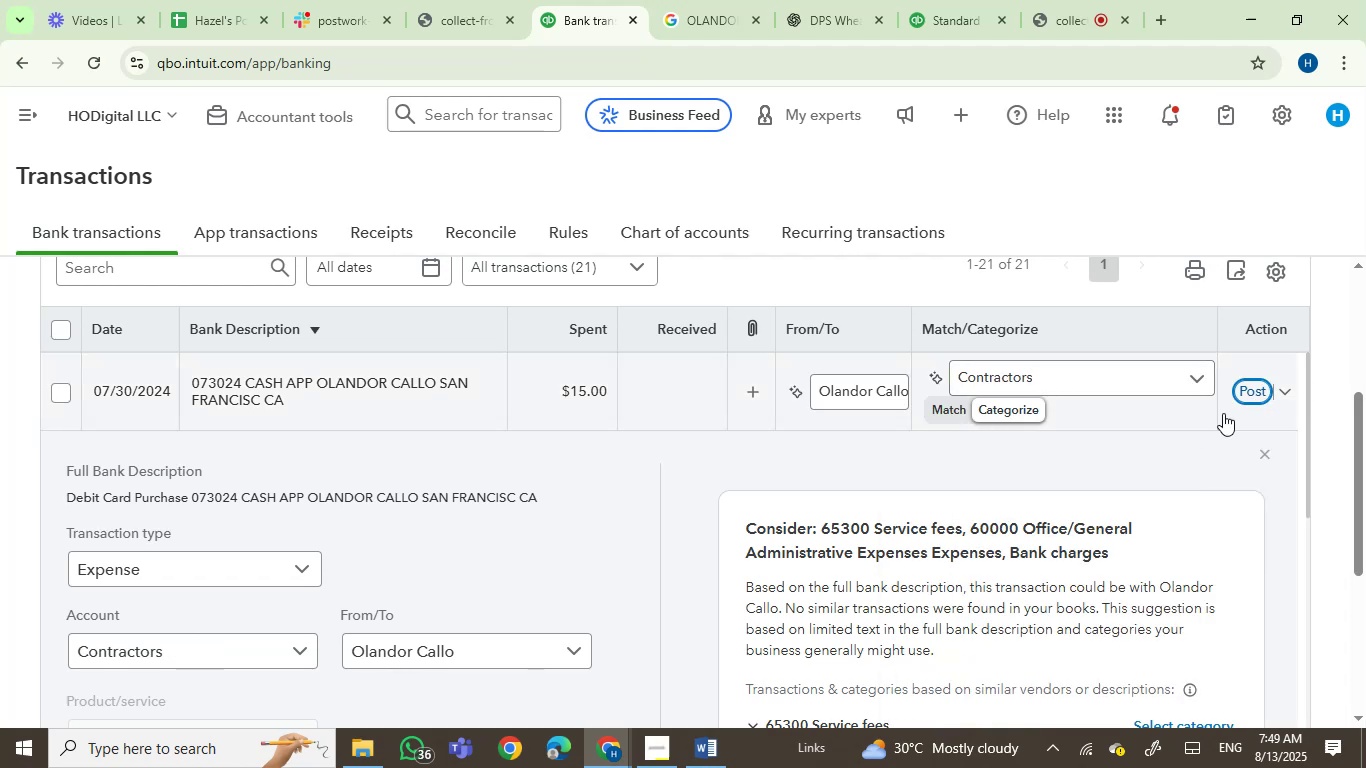 
mouse_move([941, 493])
 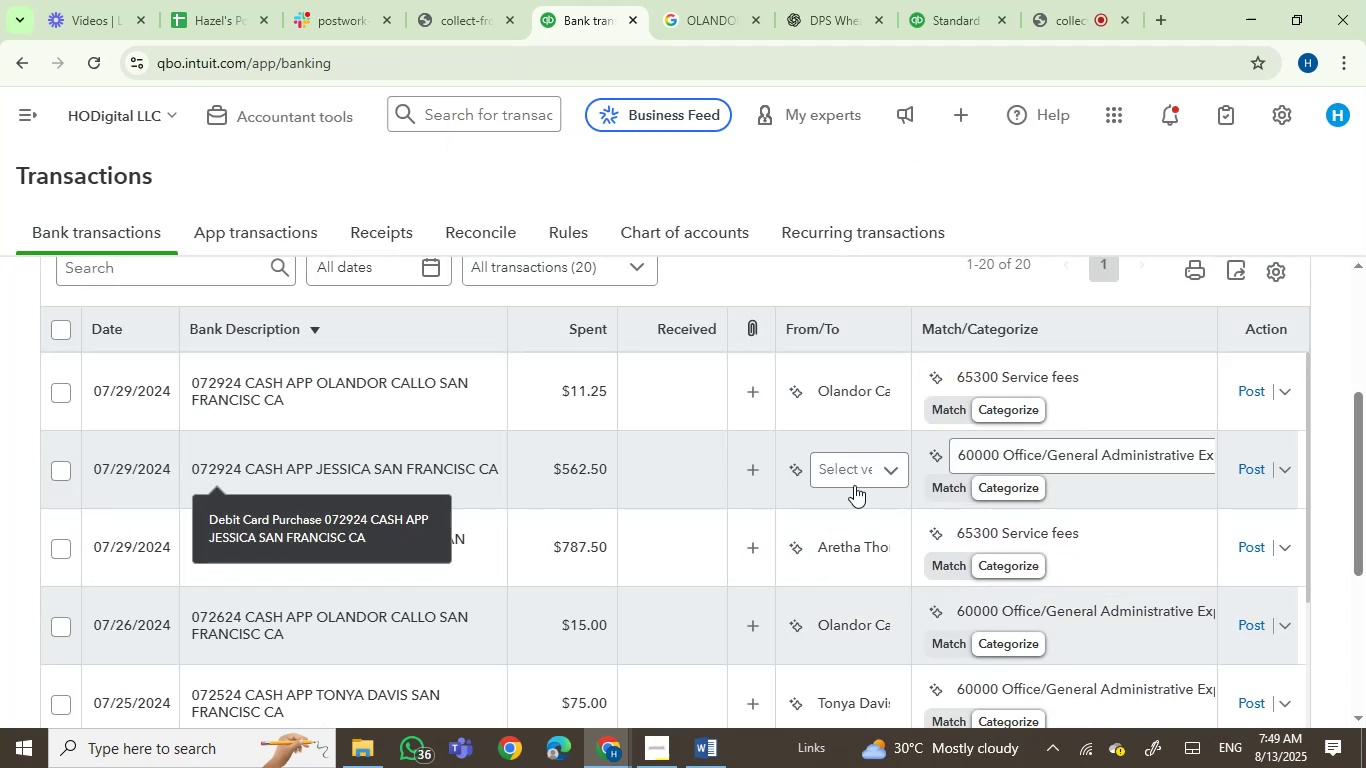 
left_click([862, 472])
 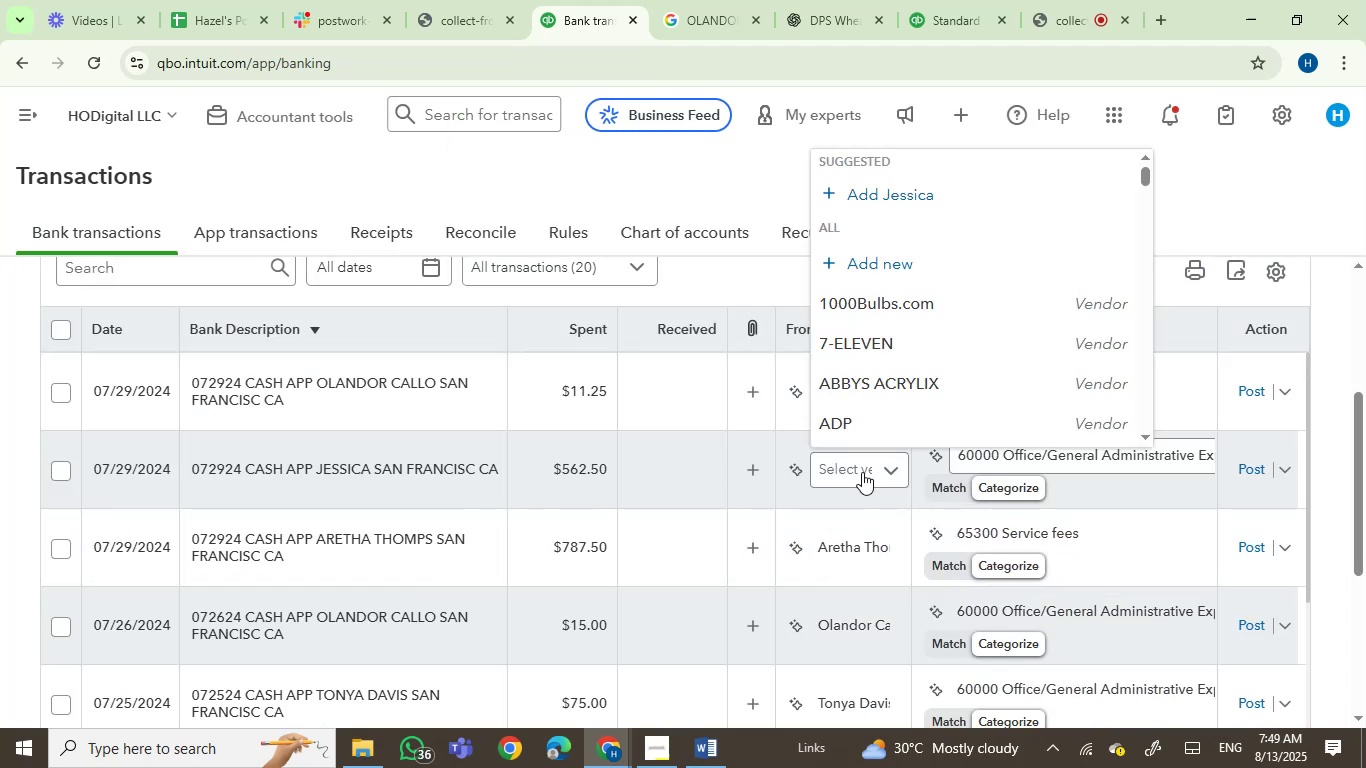 
type(jess)
 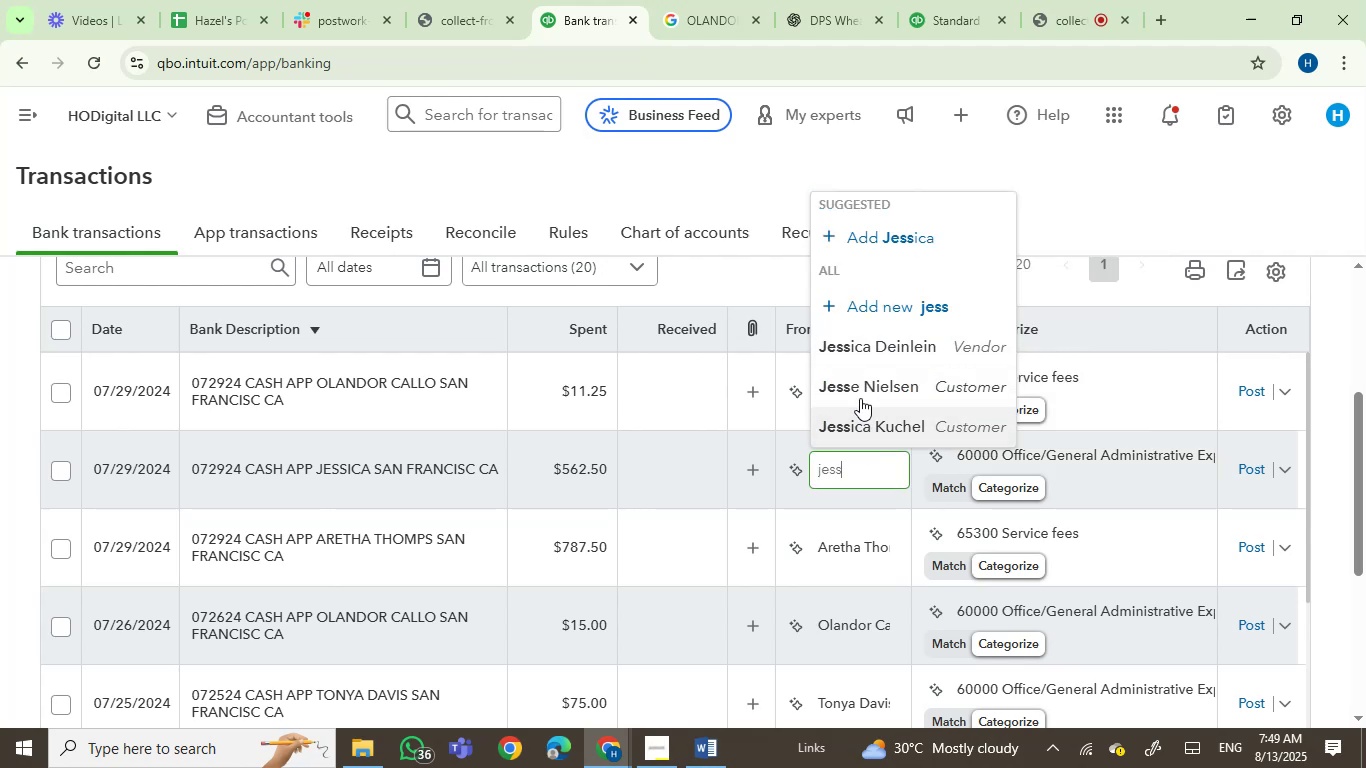 
wait(7.72)
 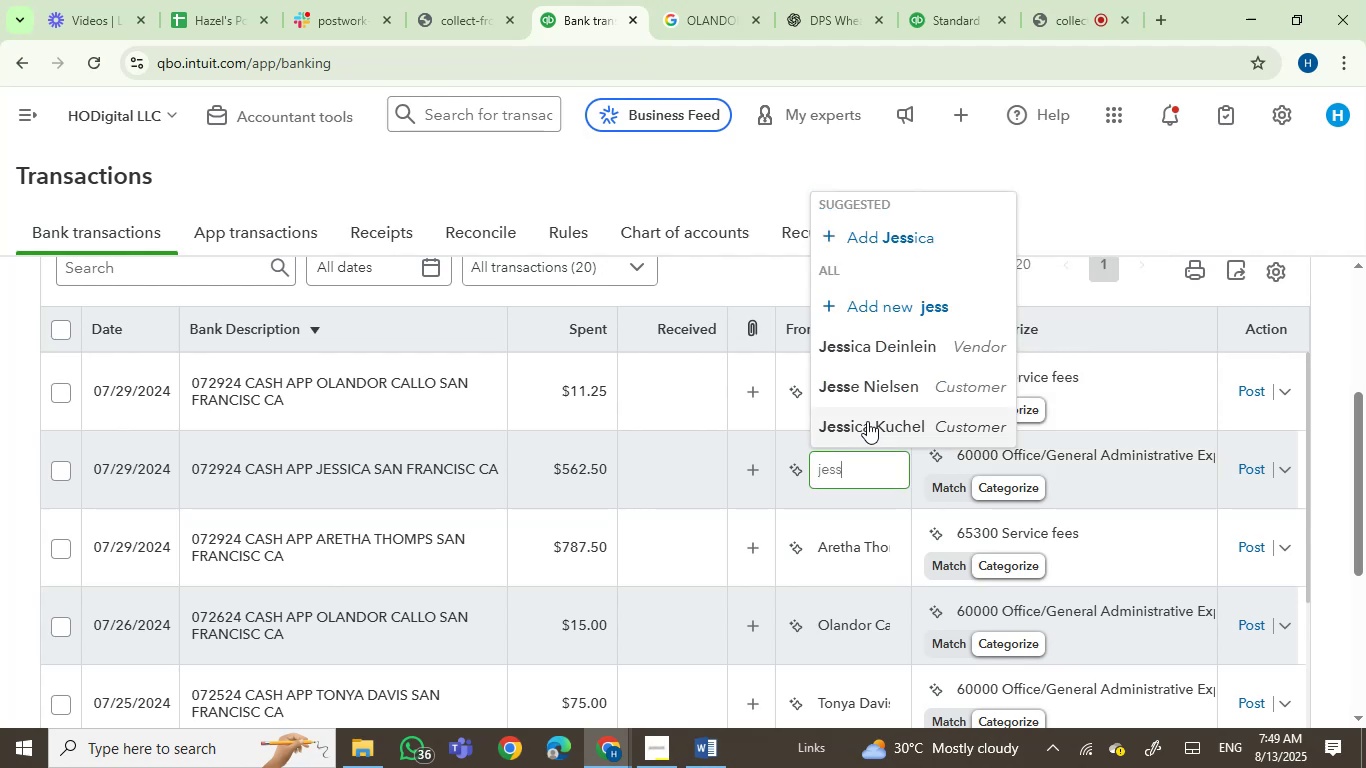 
left_click([867, 354])
 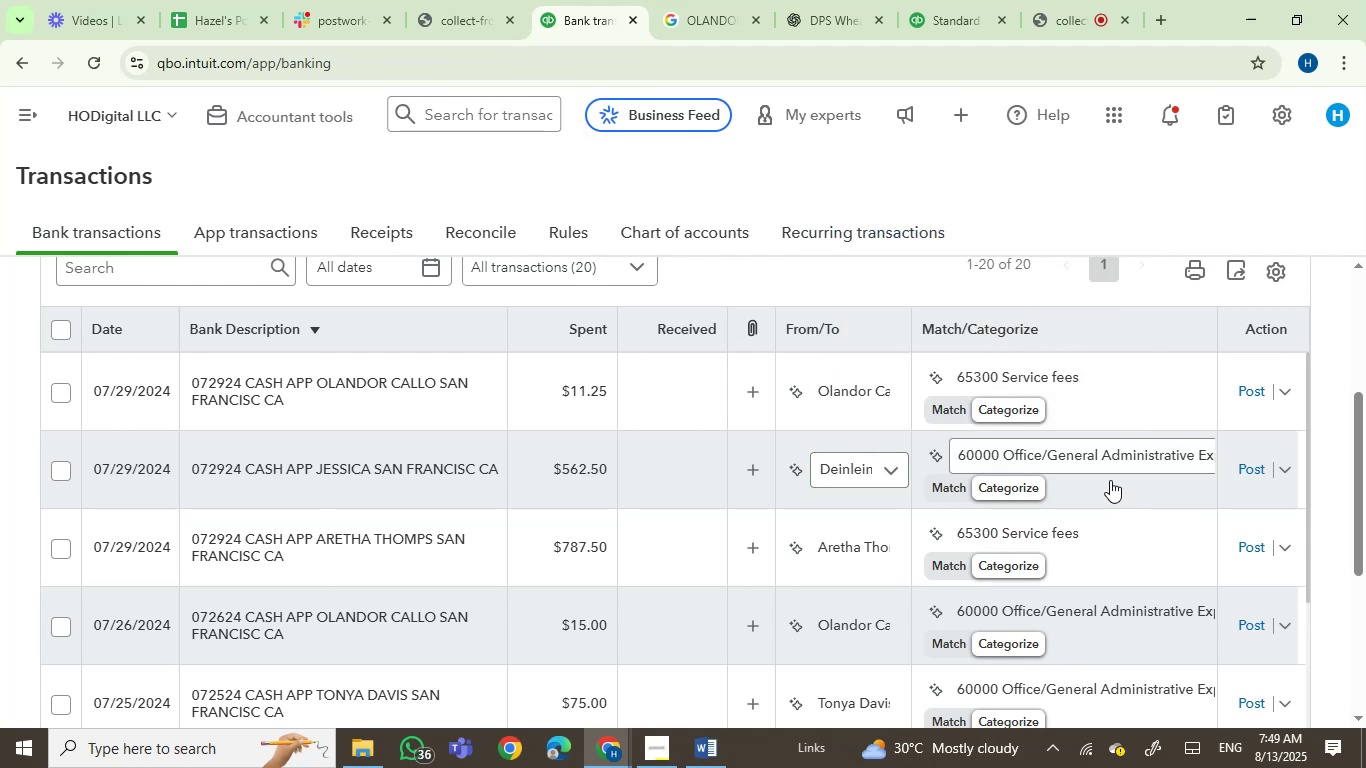 
left_click([1049, 458])
 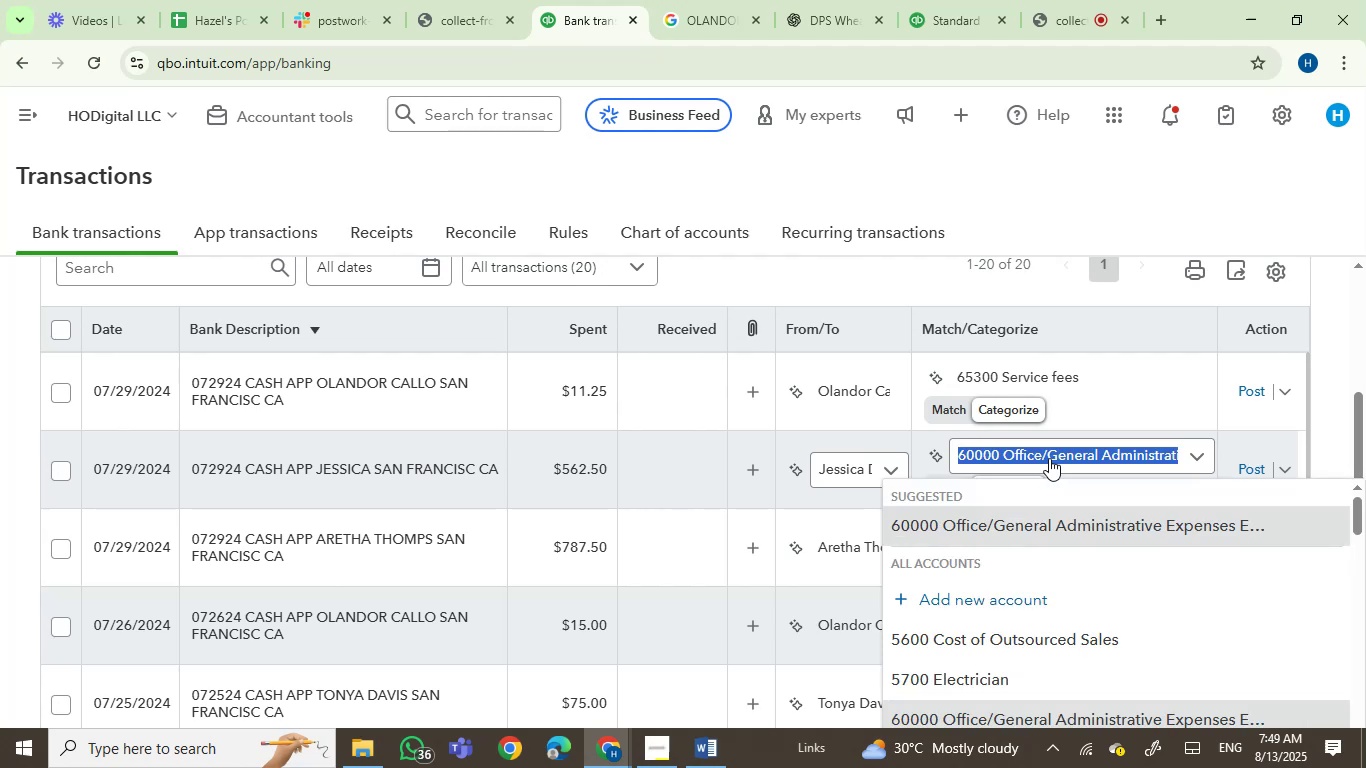 
type(contr)
 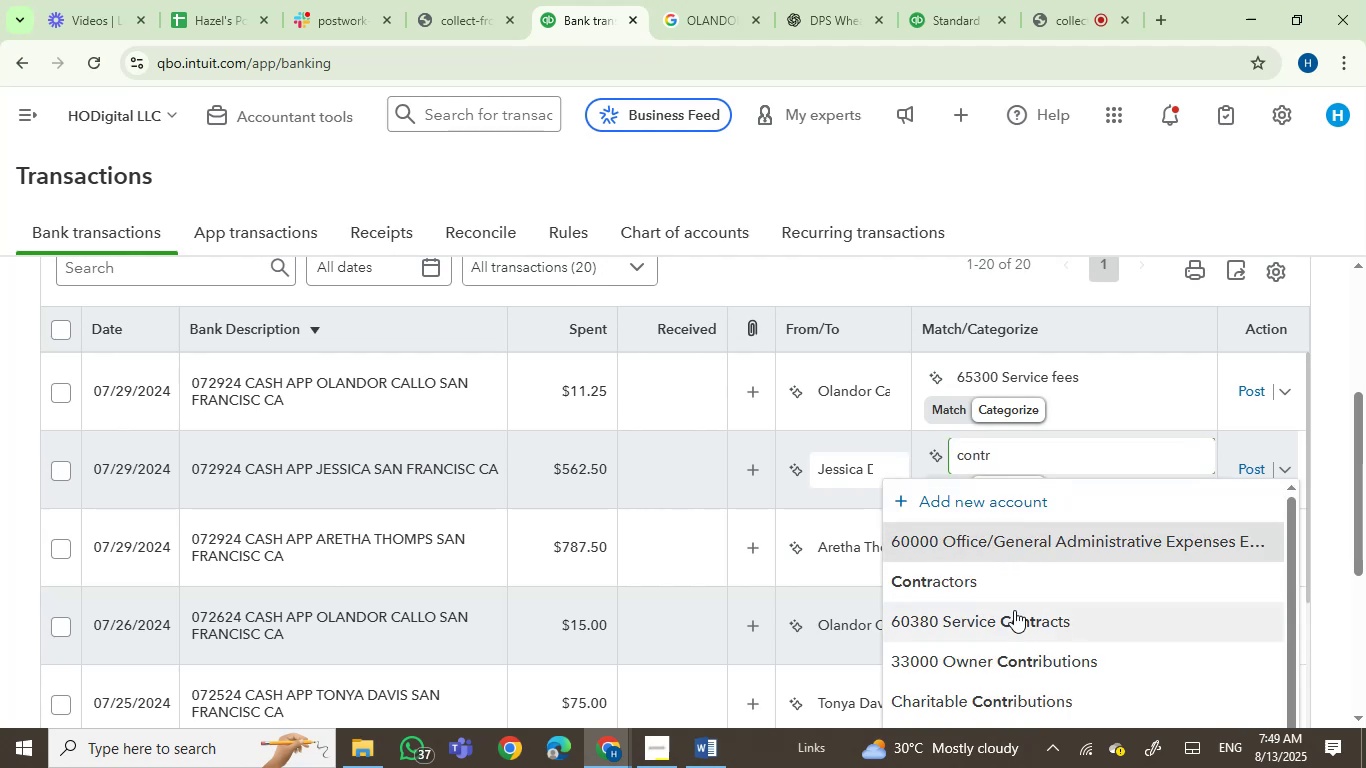 
left_click([1021, 588])
 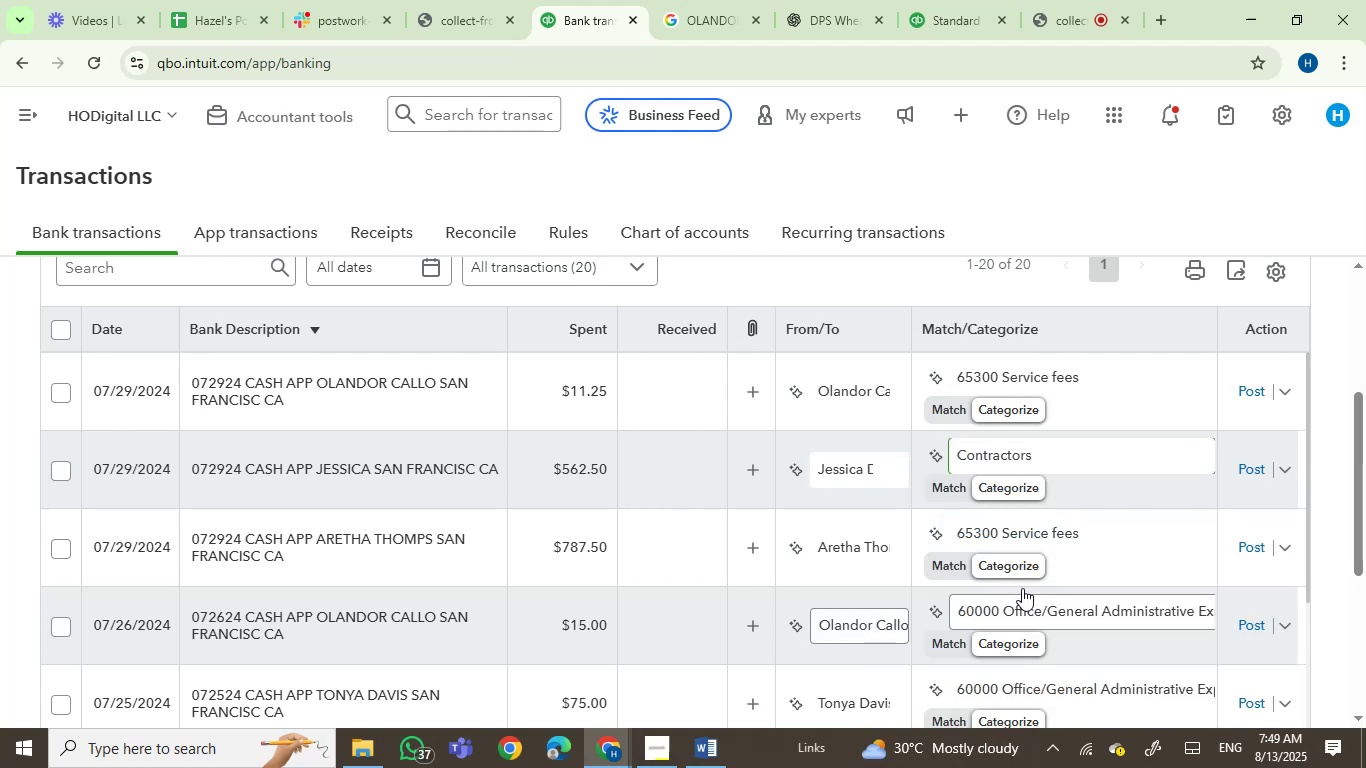 
wait(10.49)
 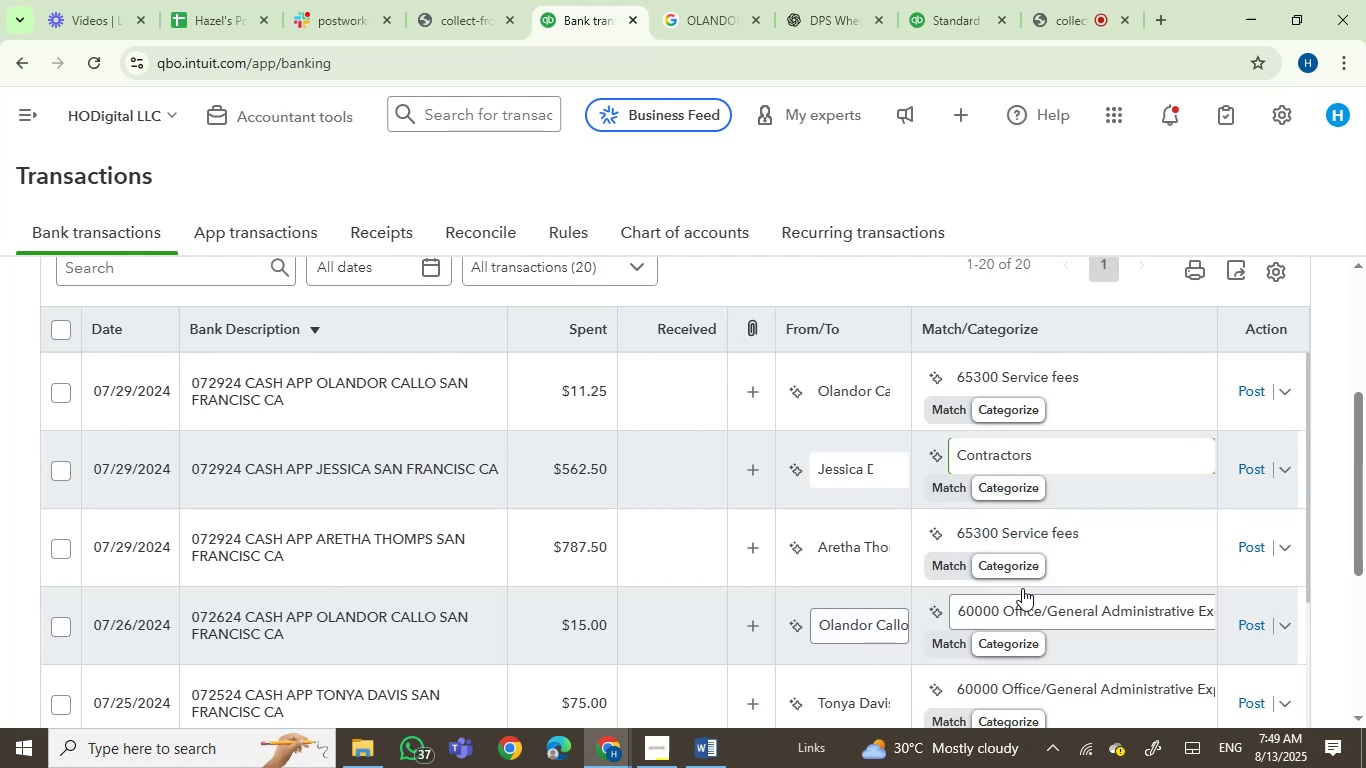 
left_click([1237, 471])
 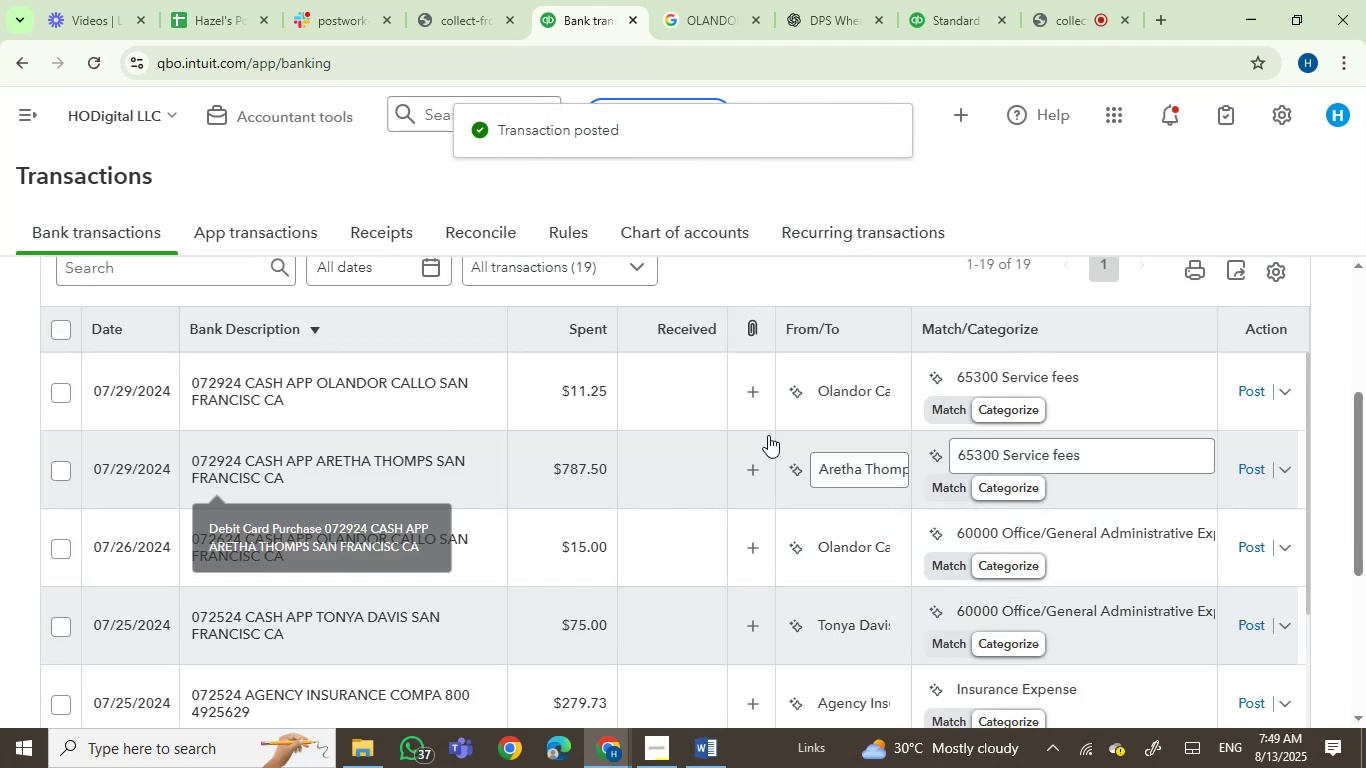 
wait(5.25)
 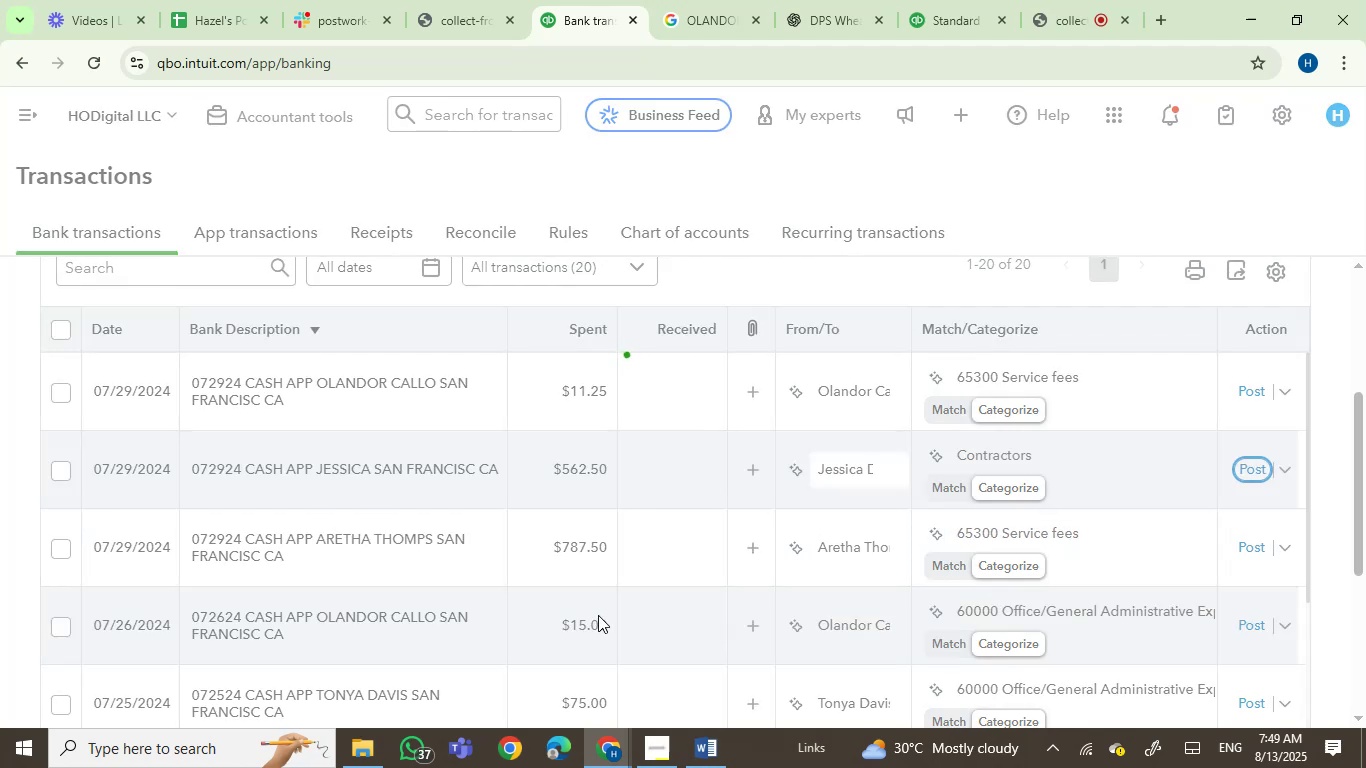 
left_click([1036, 447])
 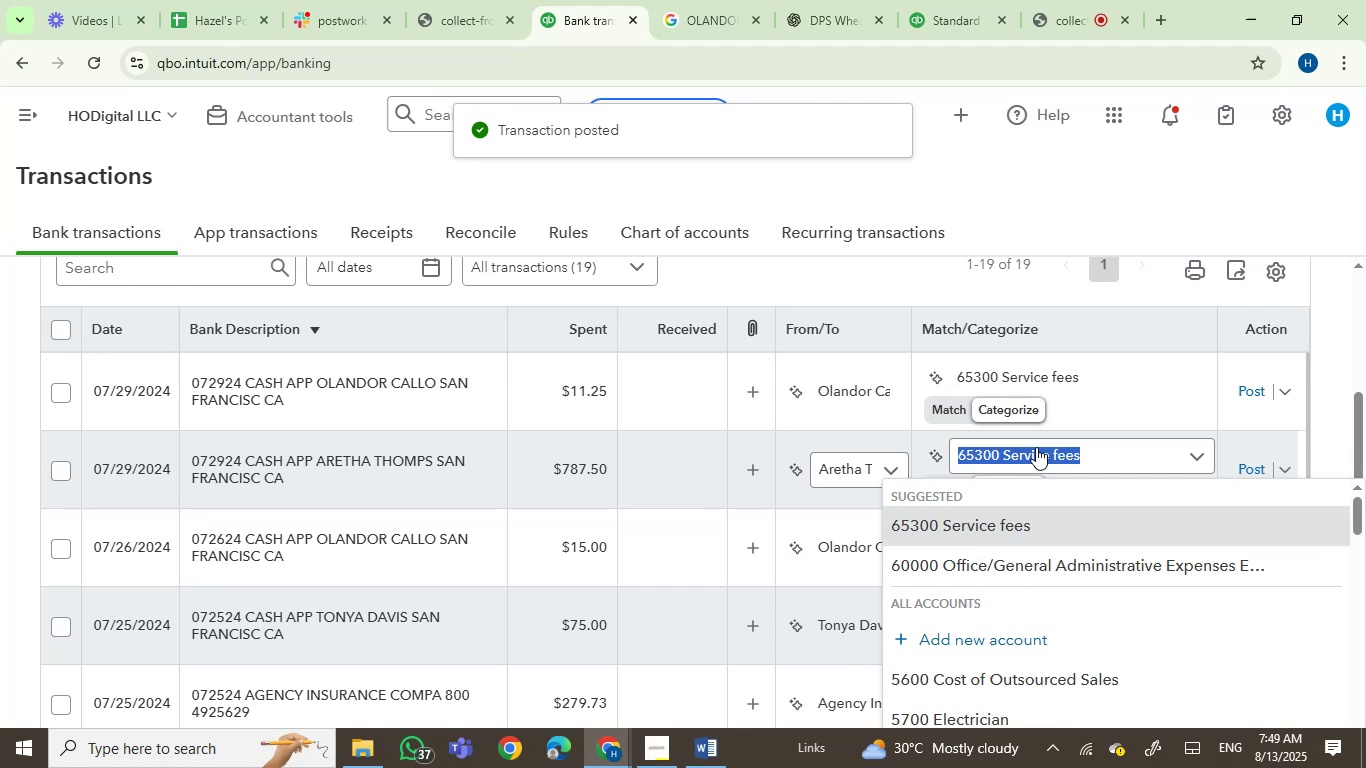 
type(contr)
 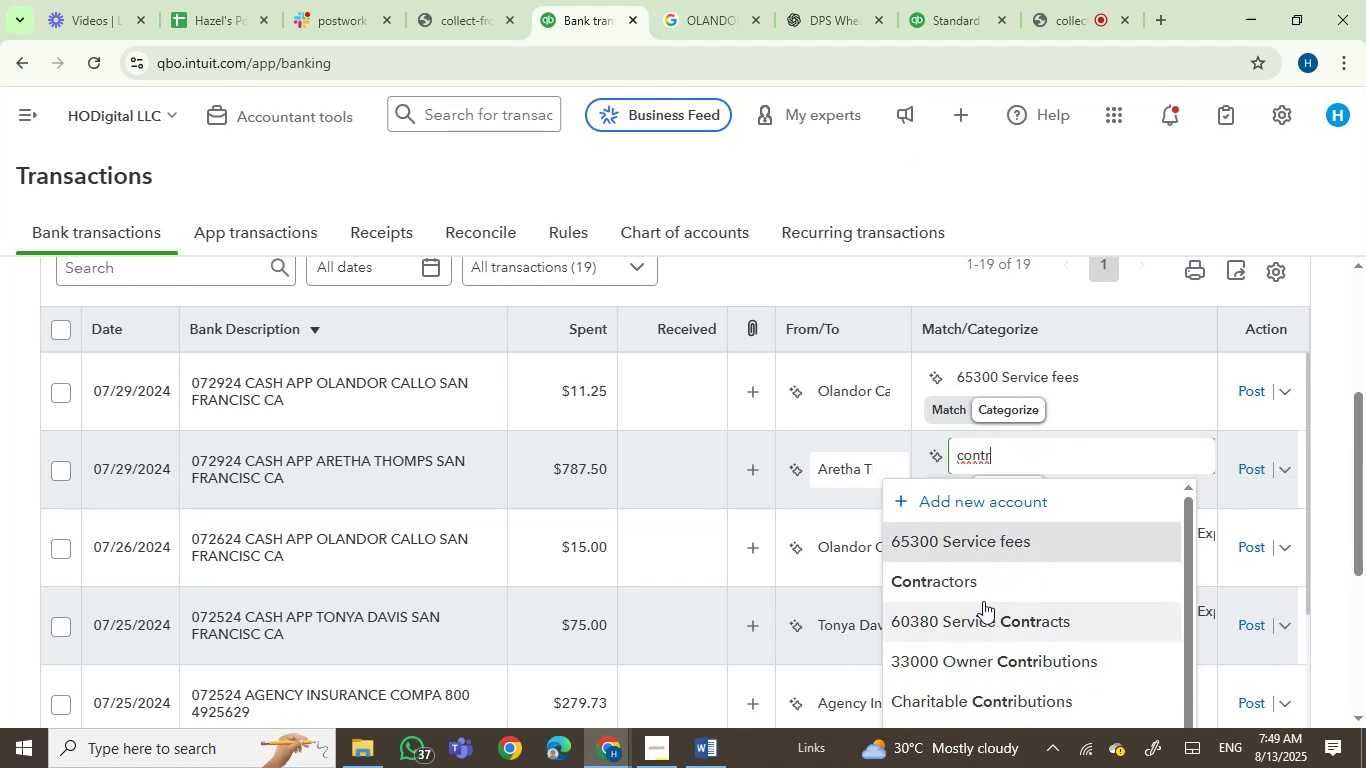 
left_click([990, 587])
 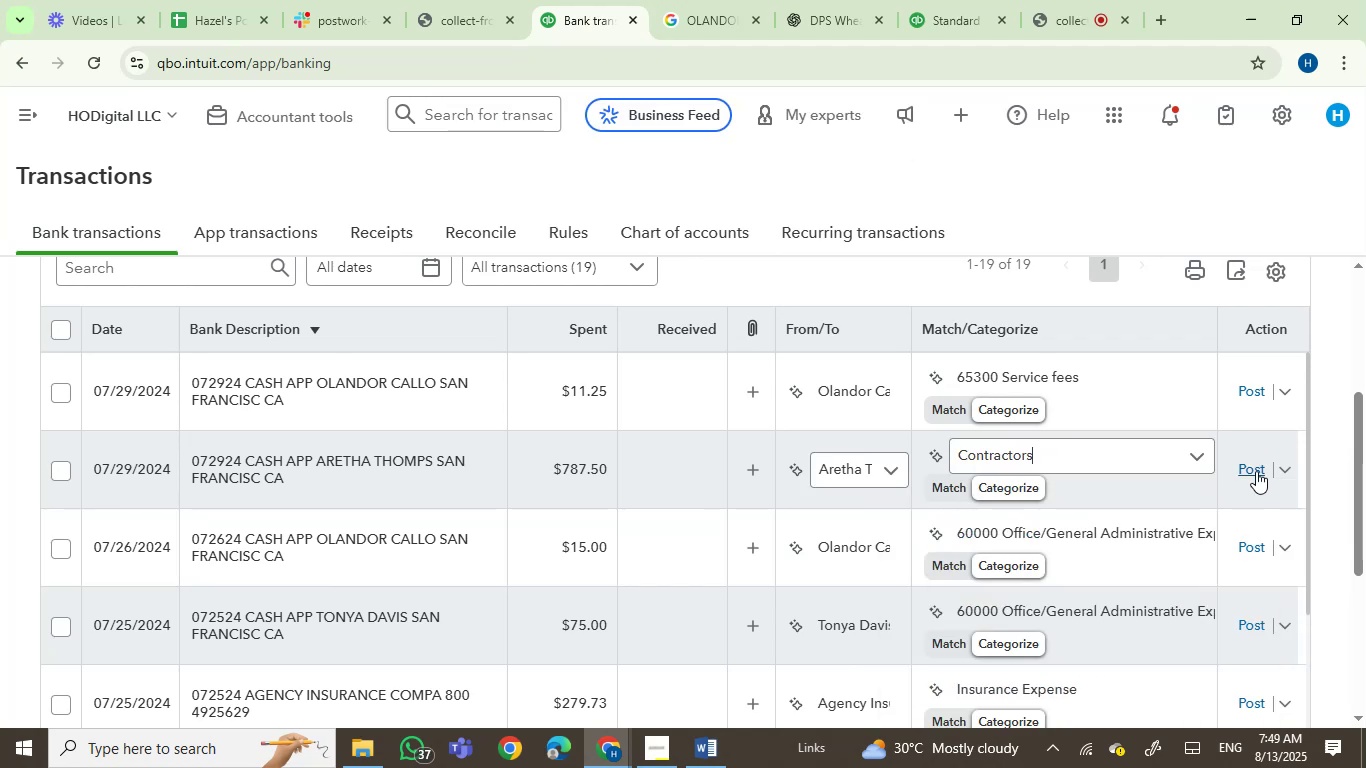 
left_click([1256, 471])
 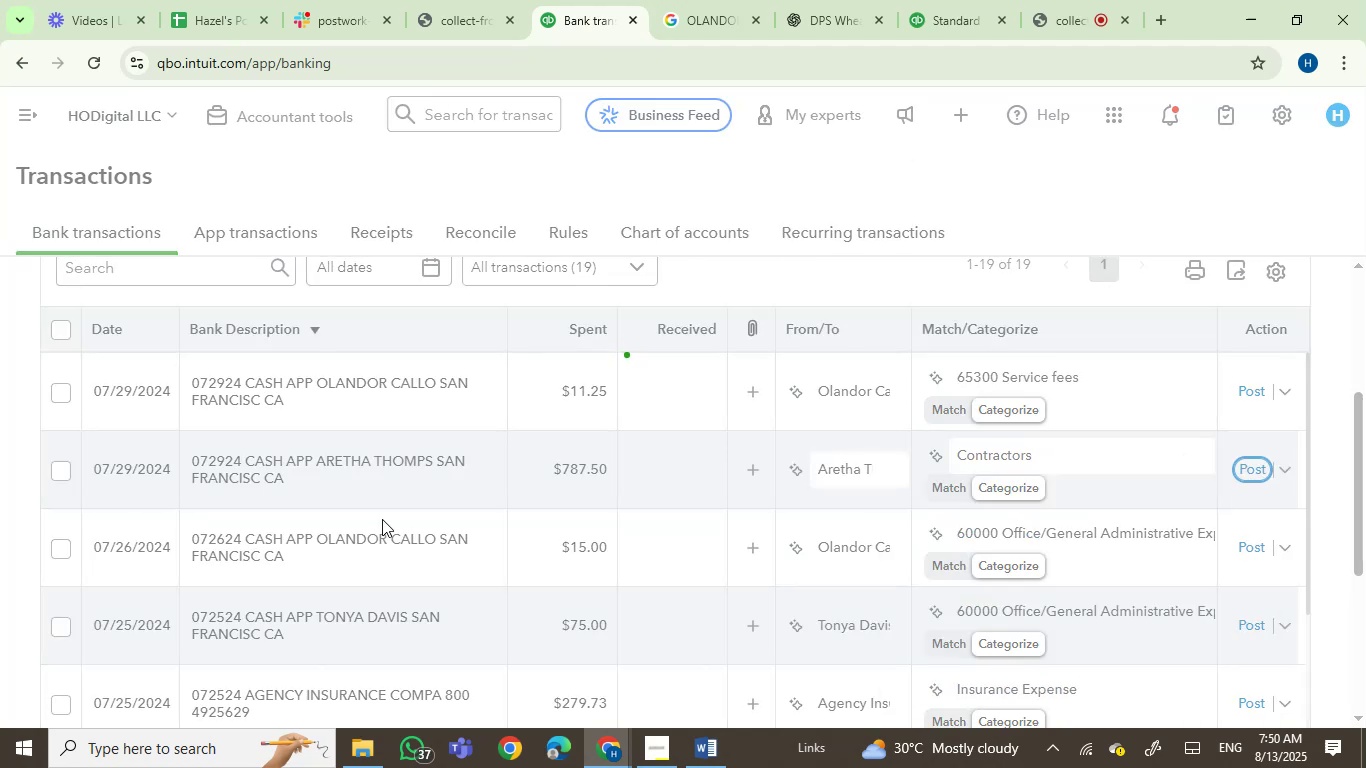 
left_click([392, 403])
 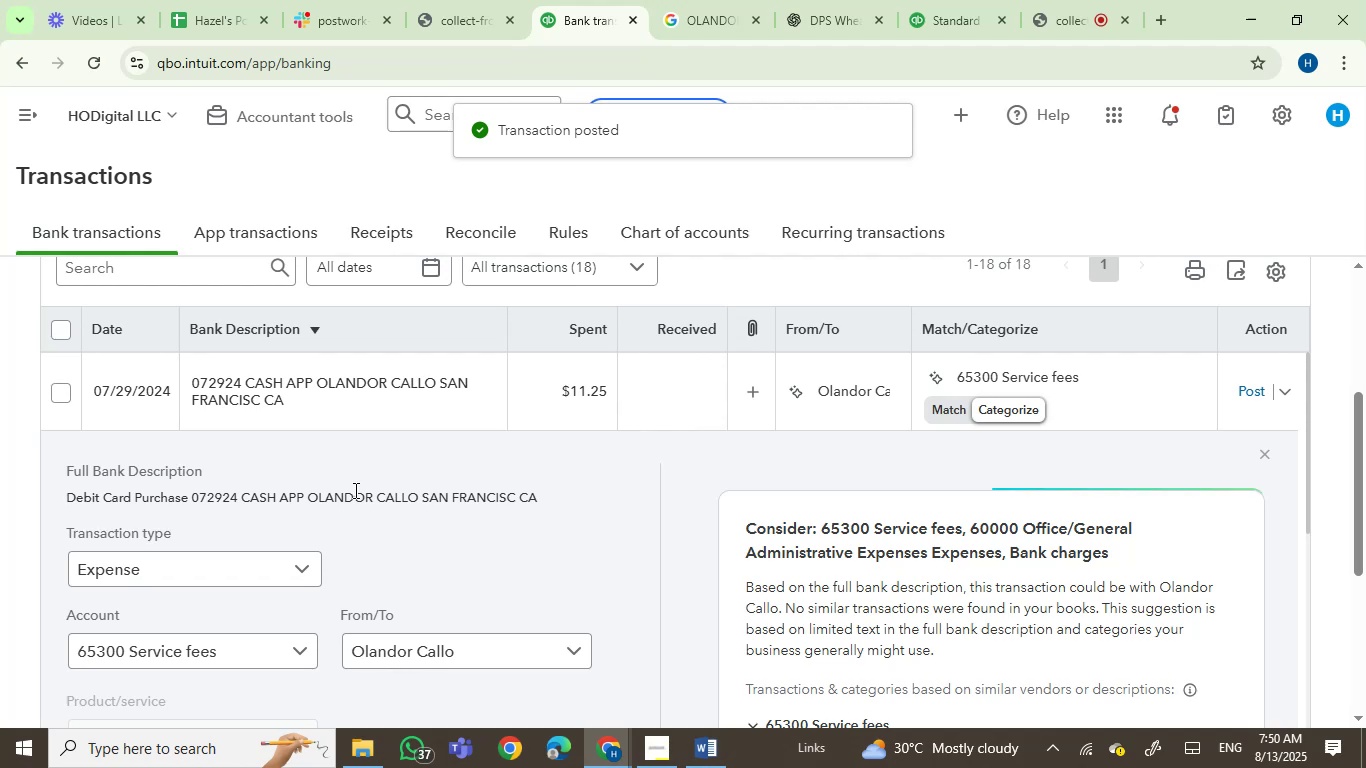 
left_click([348, 496])
 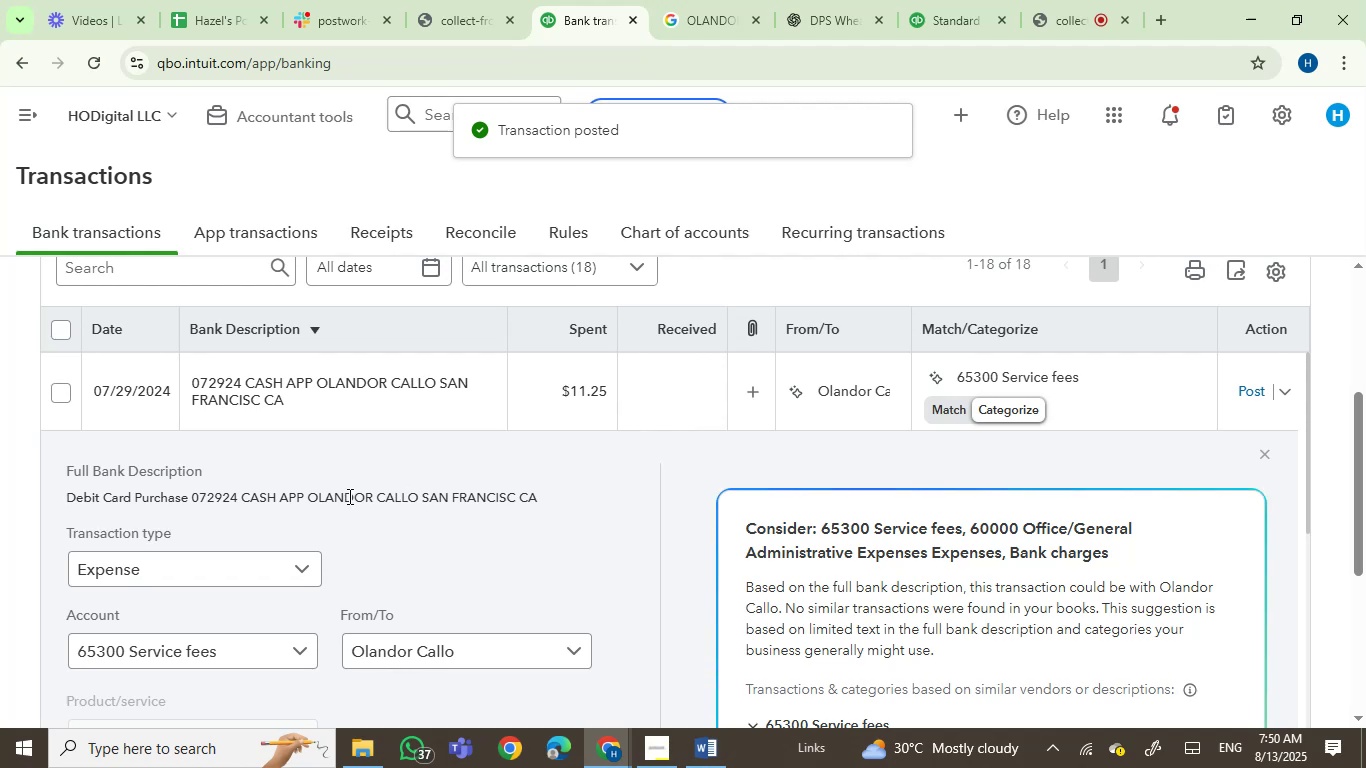 
left_click_drag(start_coordinate=[348, 496], to_coordinate=[583, 504])
 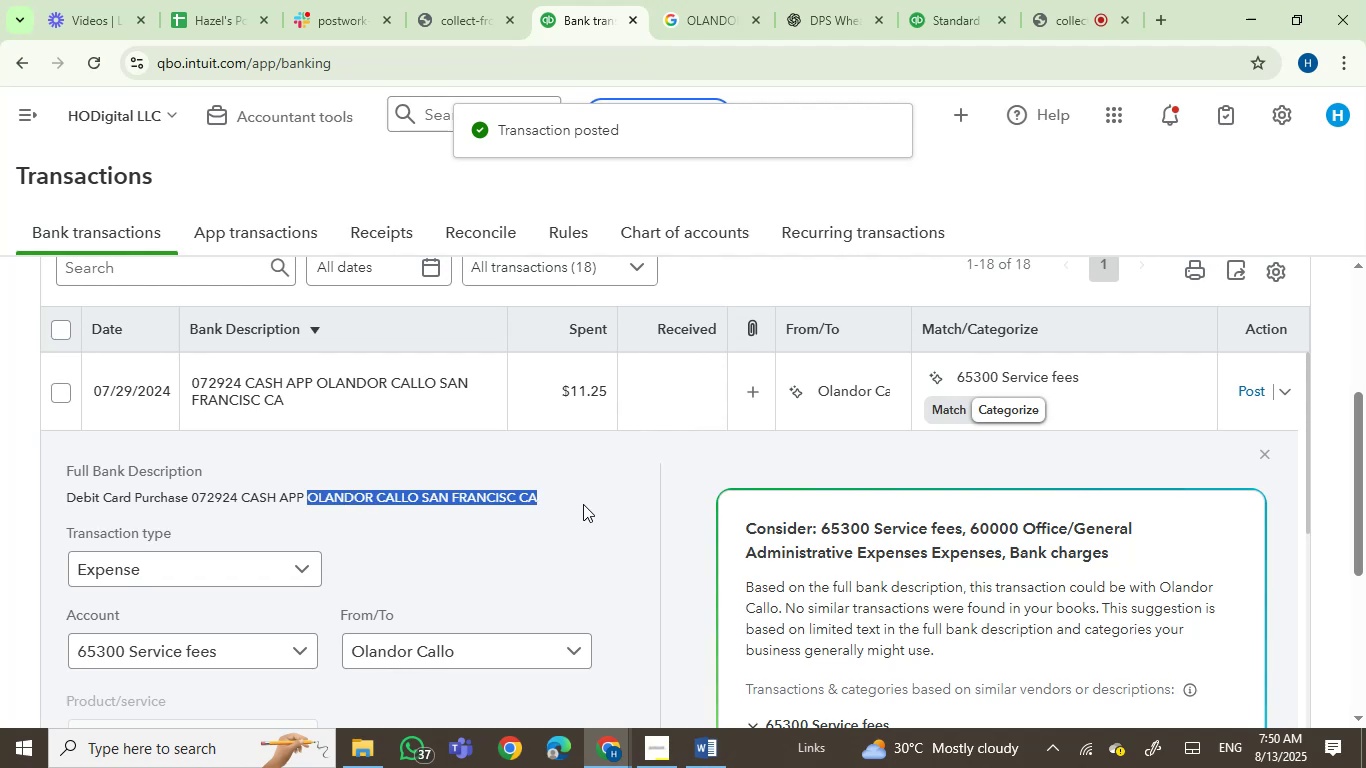 
key(Control+C)
 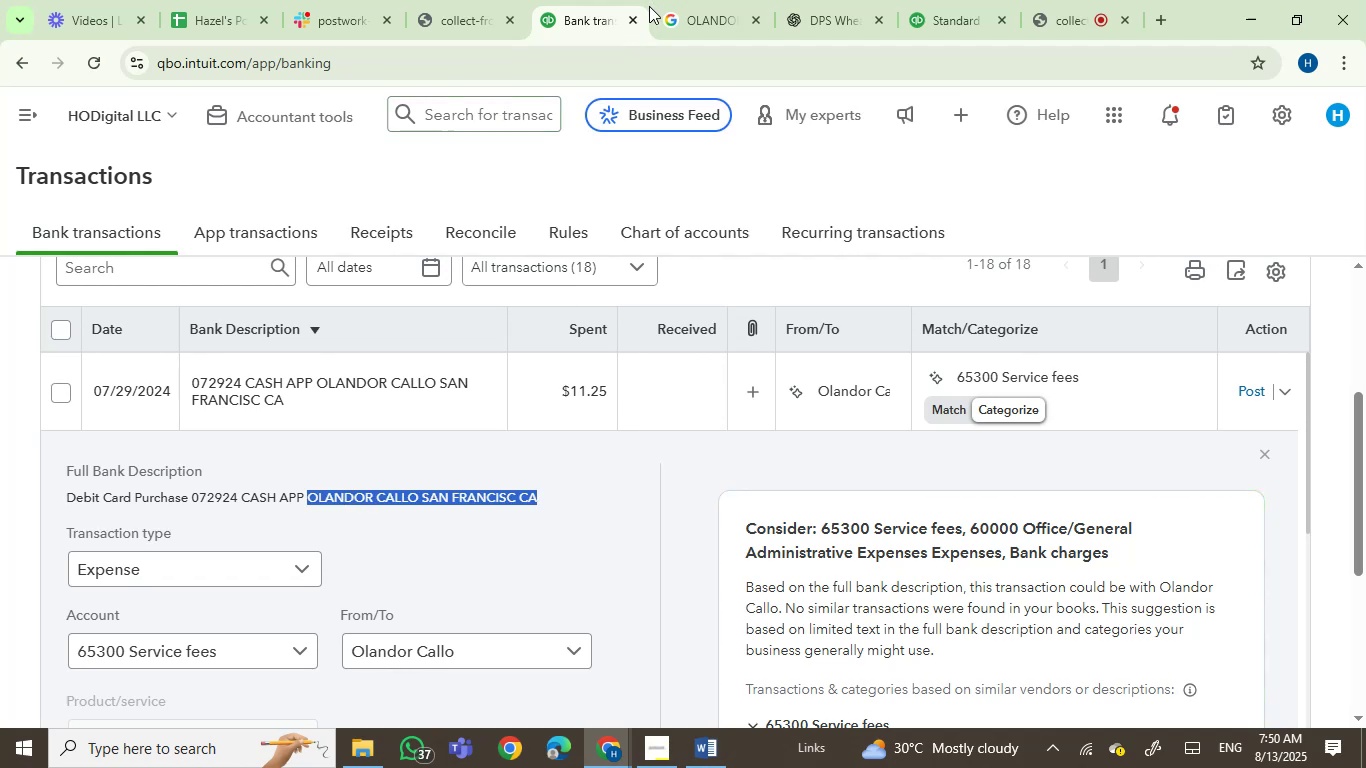 
left_click([655, 2])
 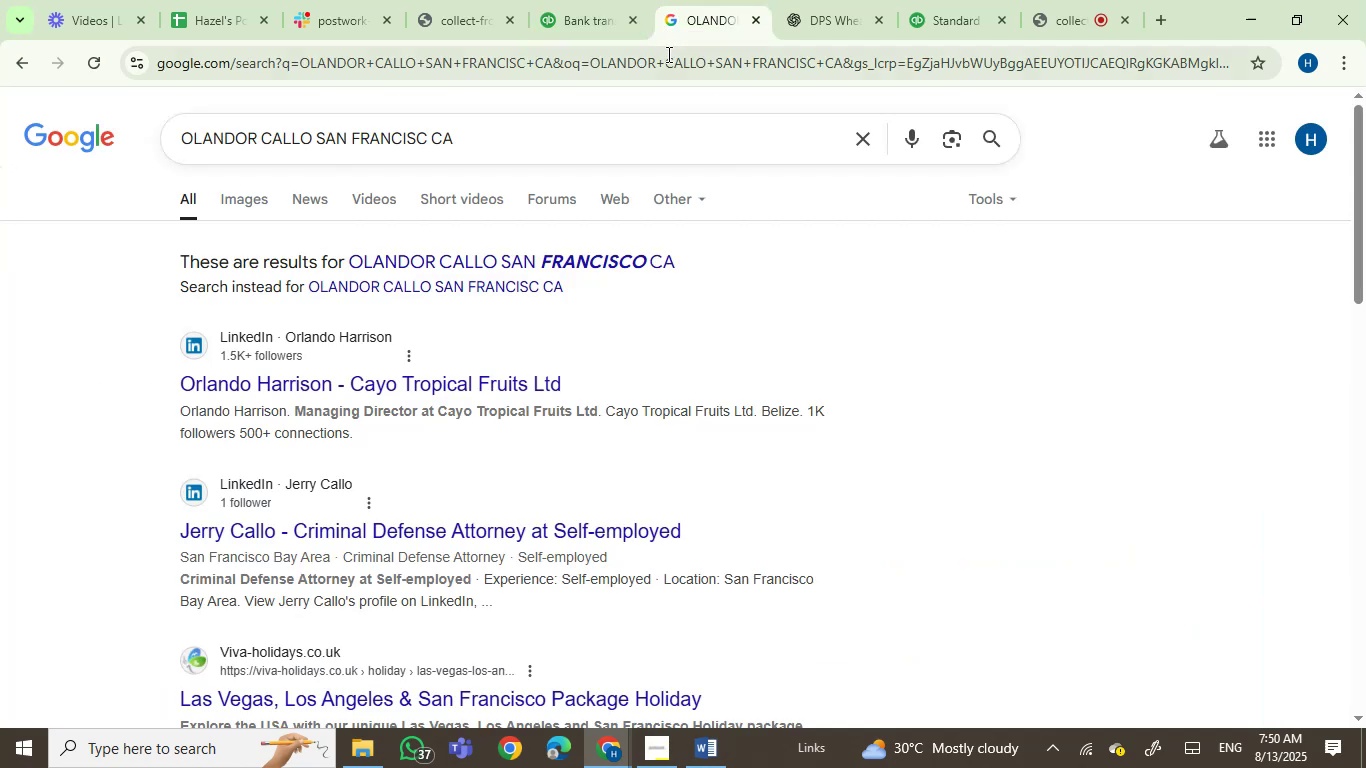 
key(Control+ControlLeft)
 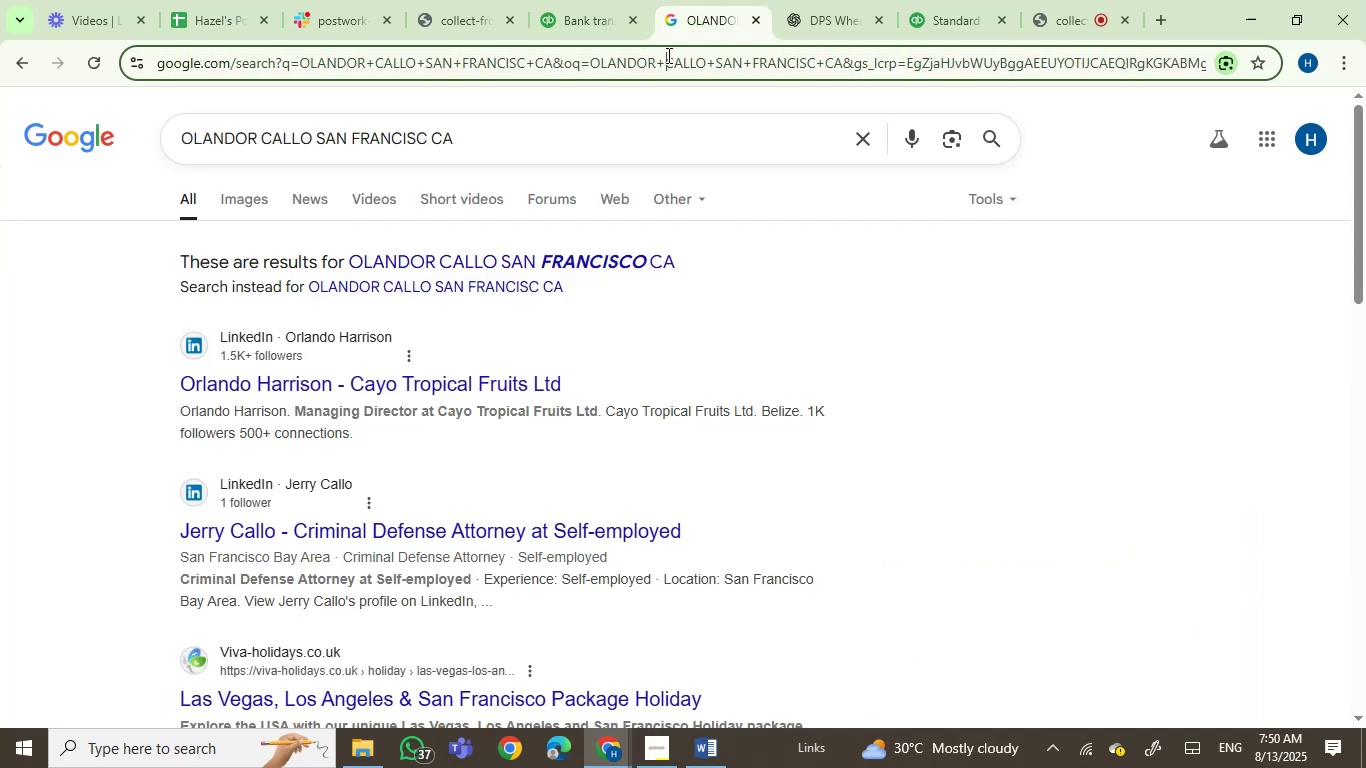 
left_click([667, 55])
 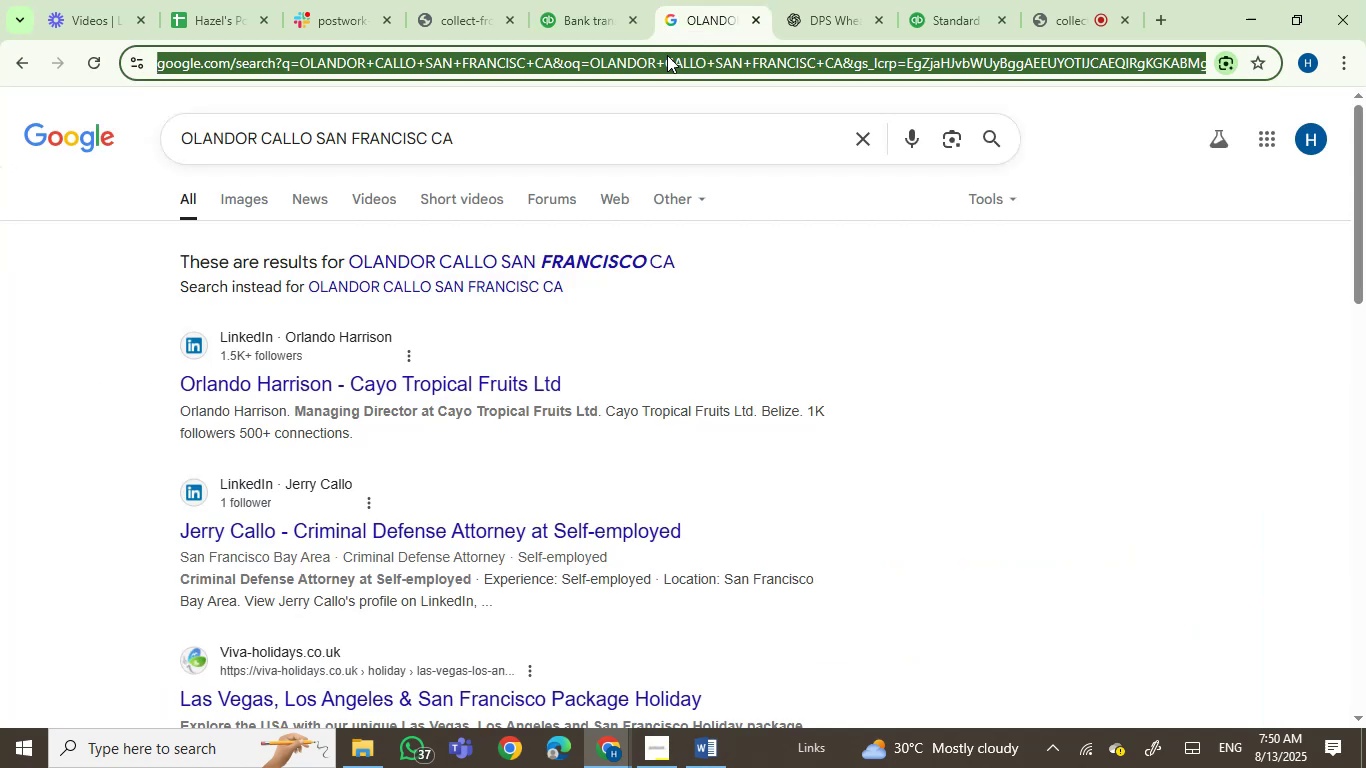 
key(Control+V)
 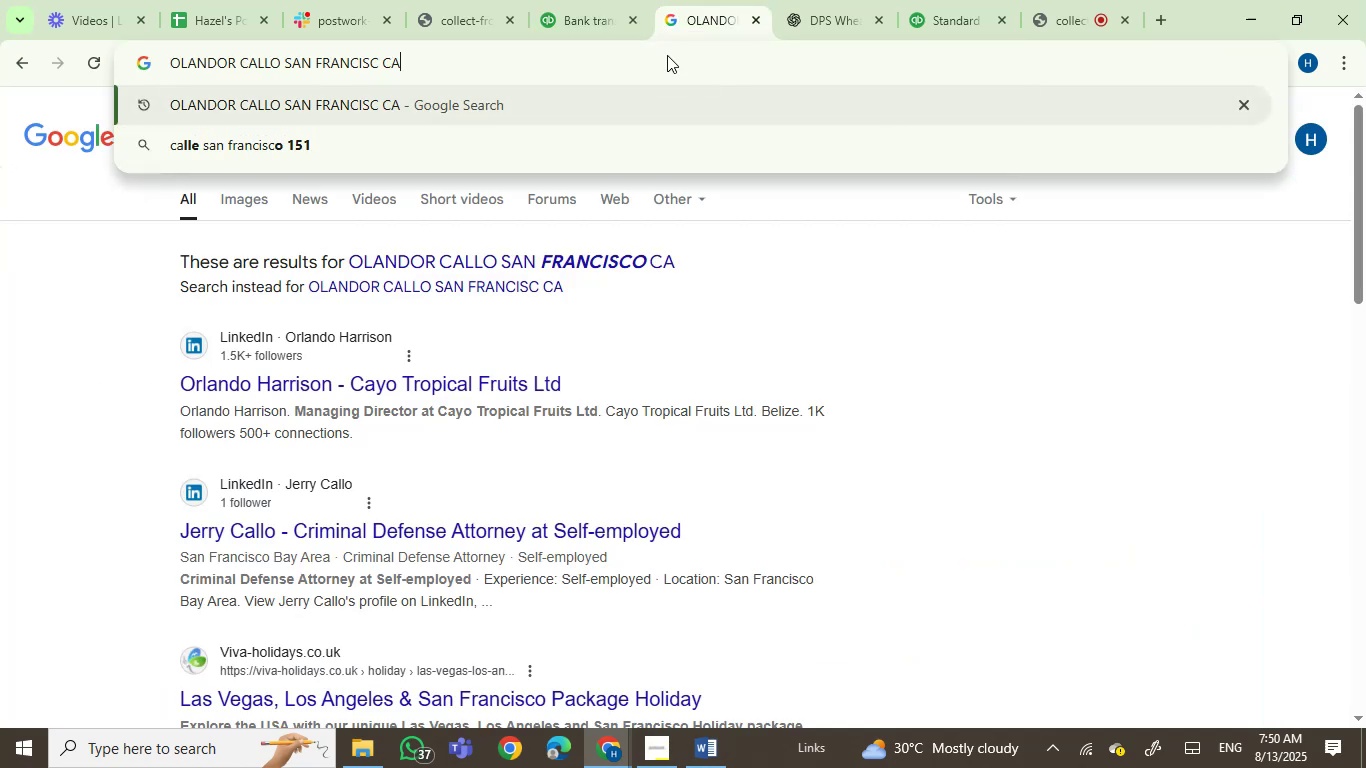 
key(Enter)
 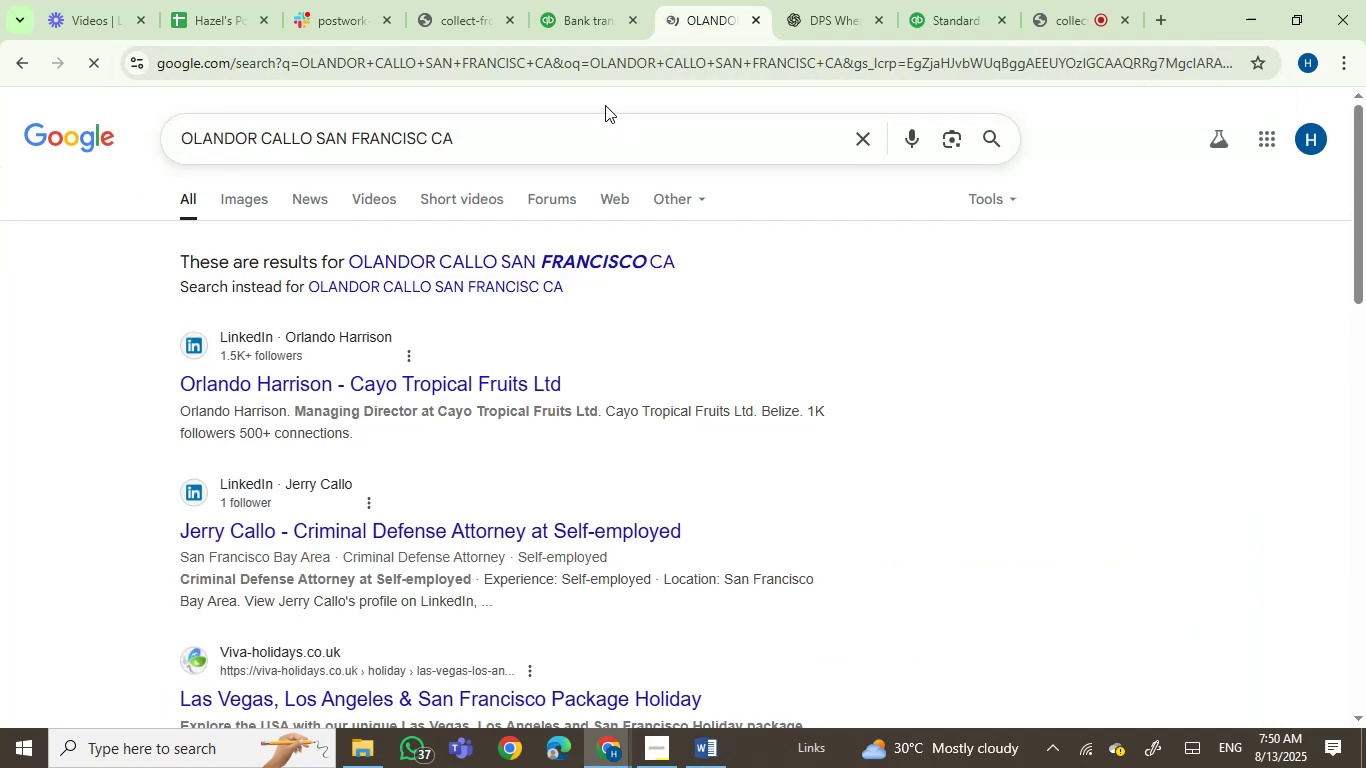 
left_click([572, 20])
 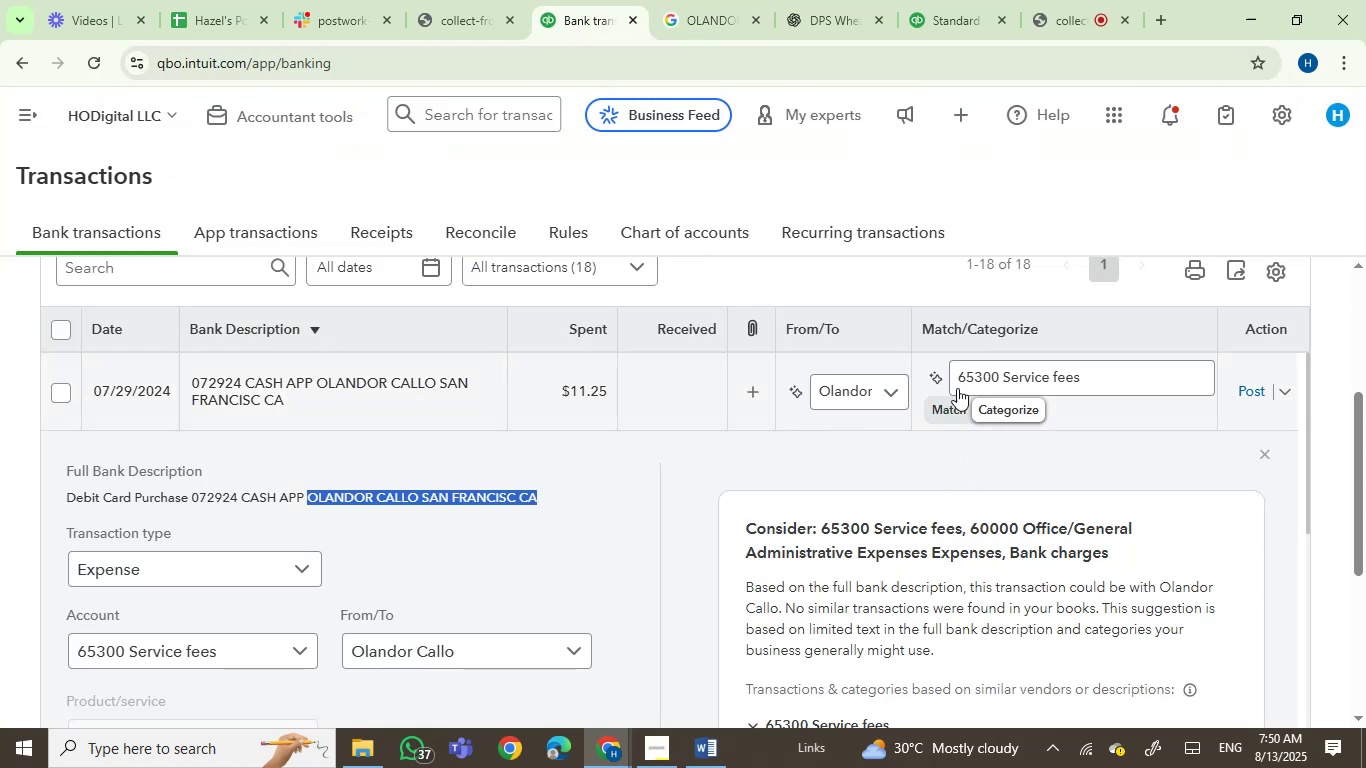 
left_click([1002, 380])
 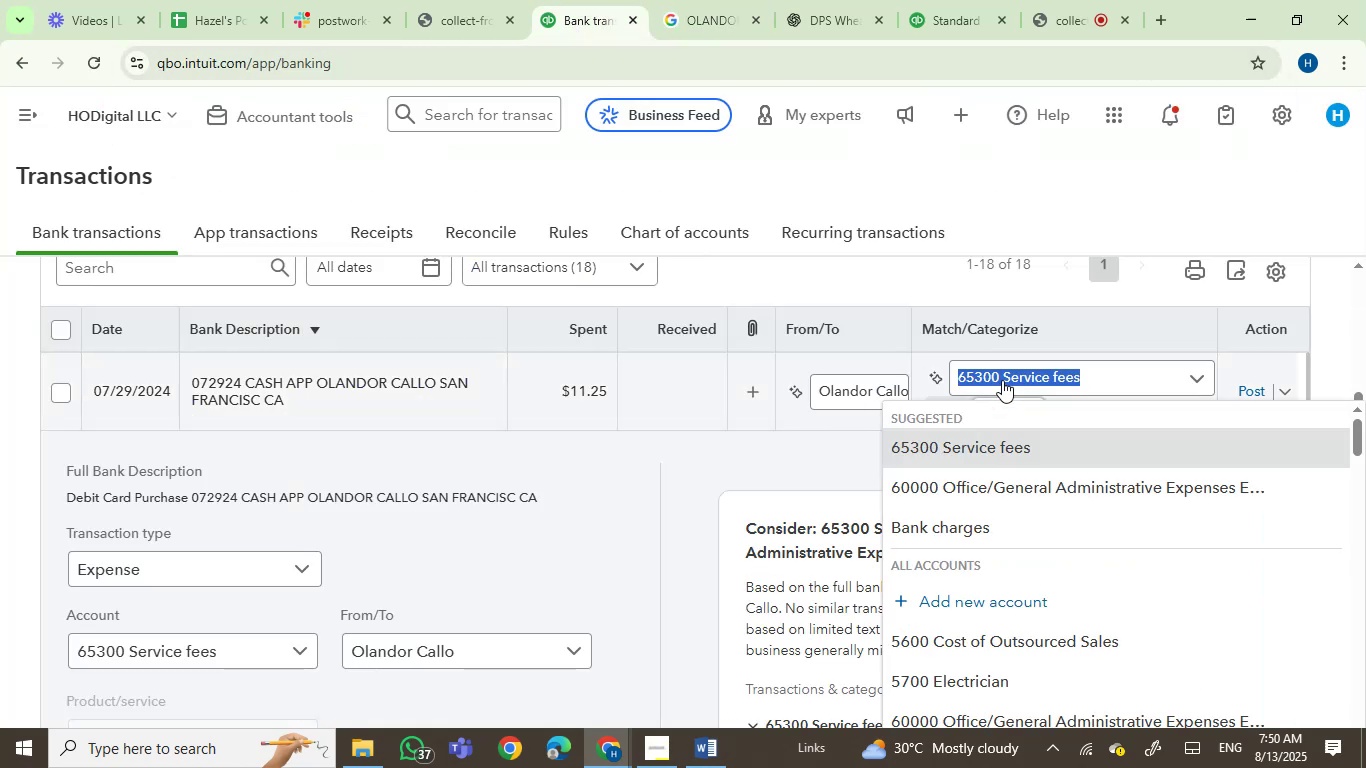 
type(contra)
 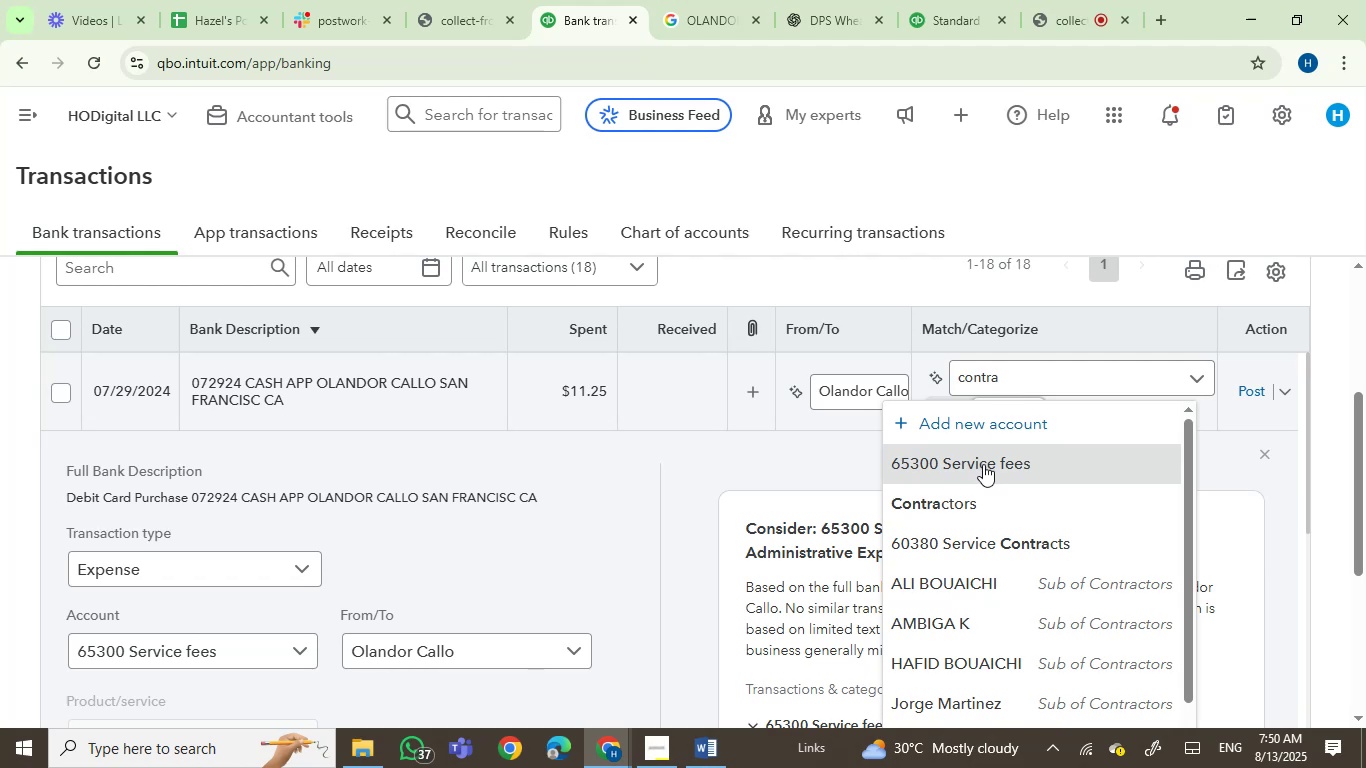 
left_click([968, 505])
 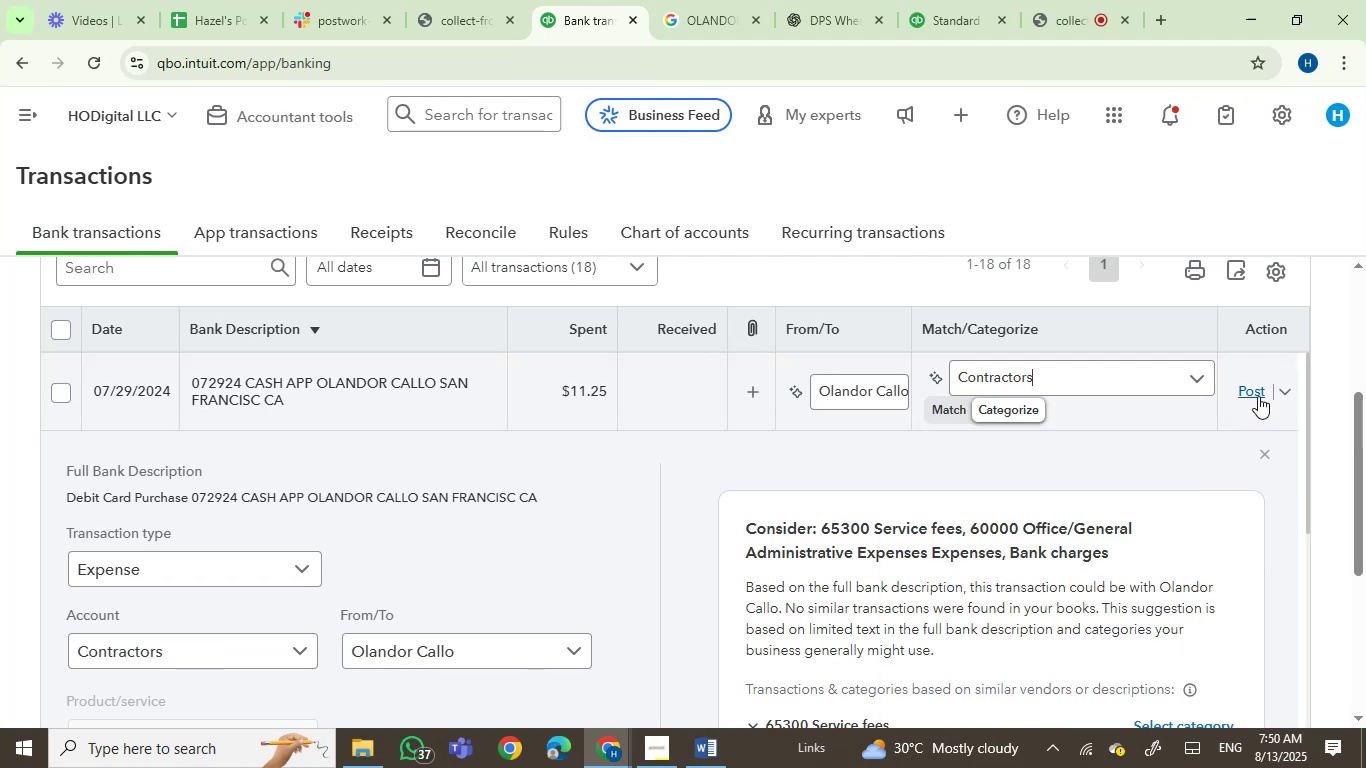 
left_click([1258, 391])
 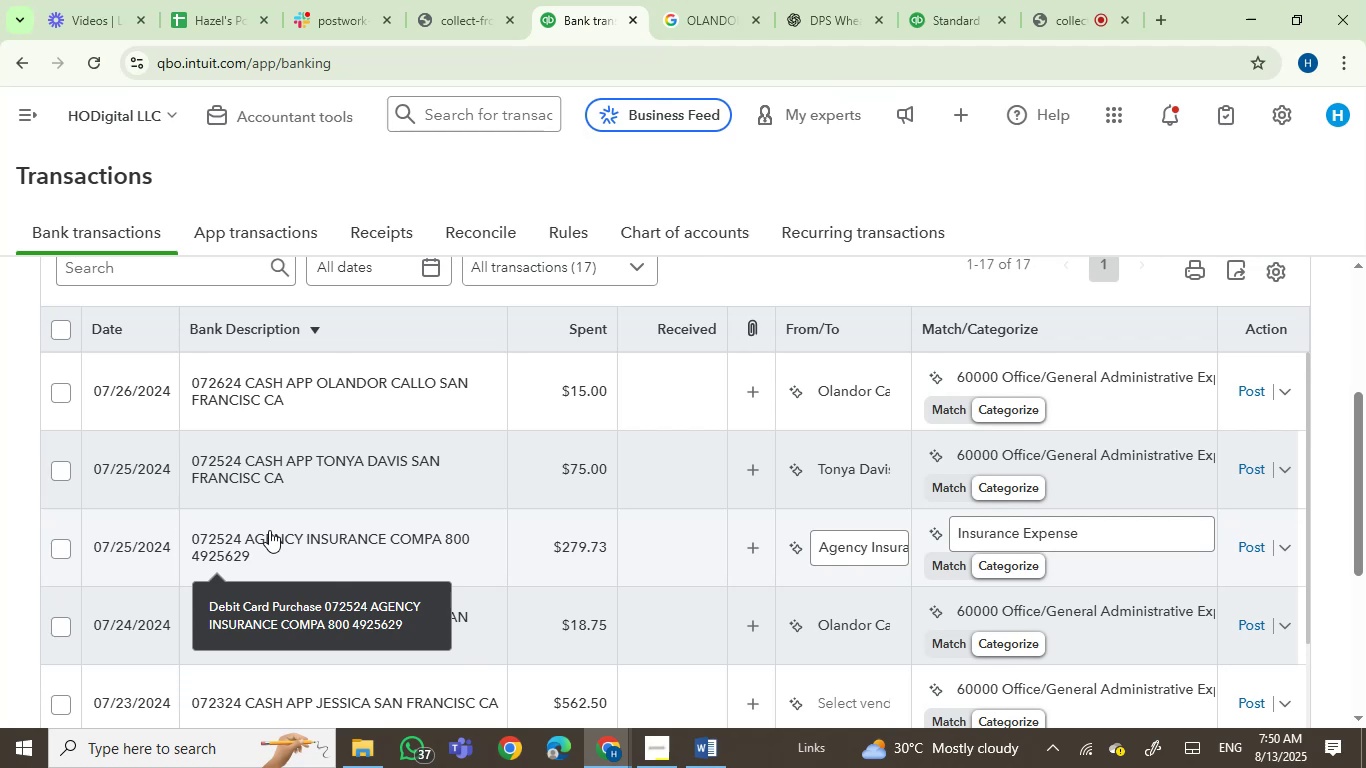 
wait(22.33)
 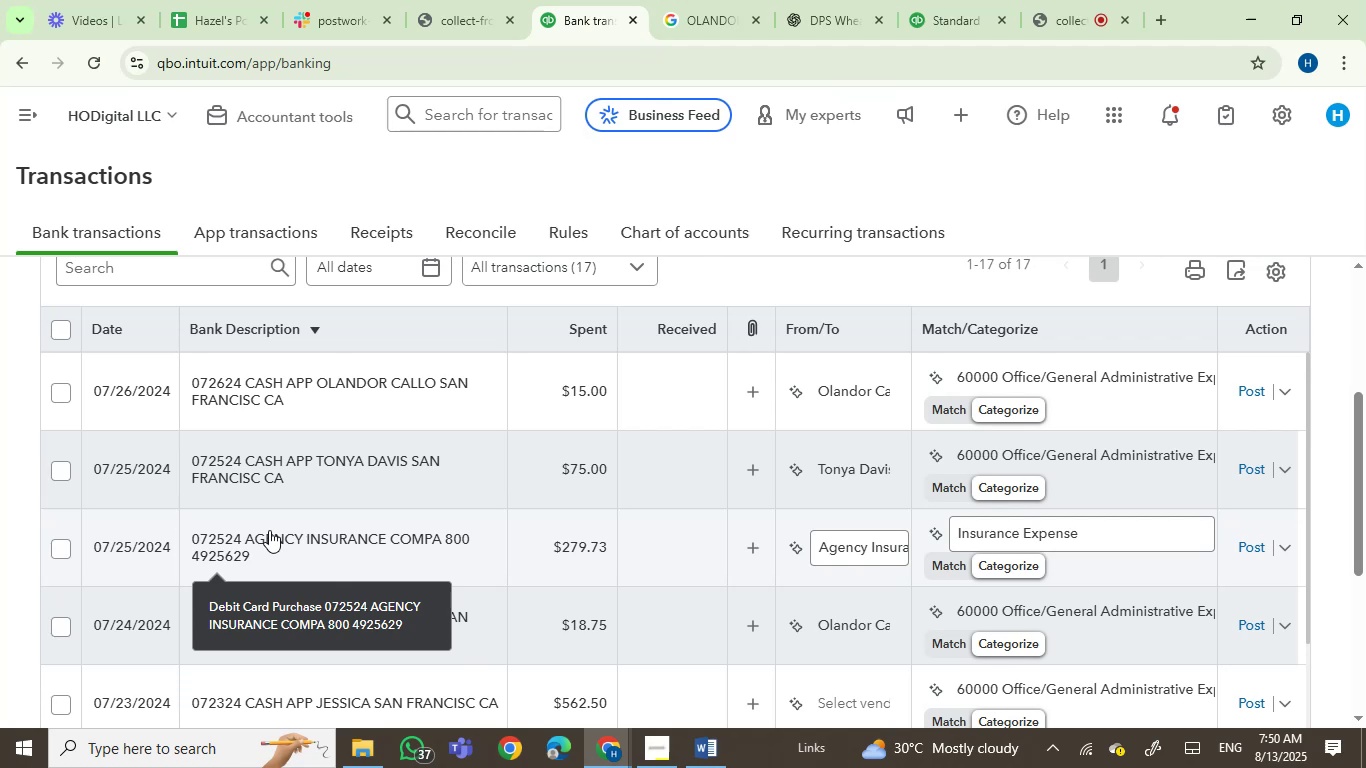 
left_click([287, 398])
 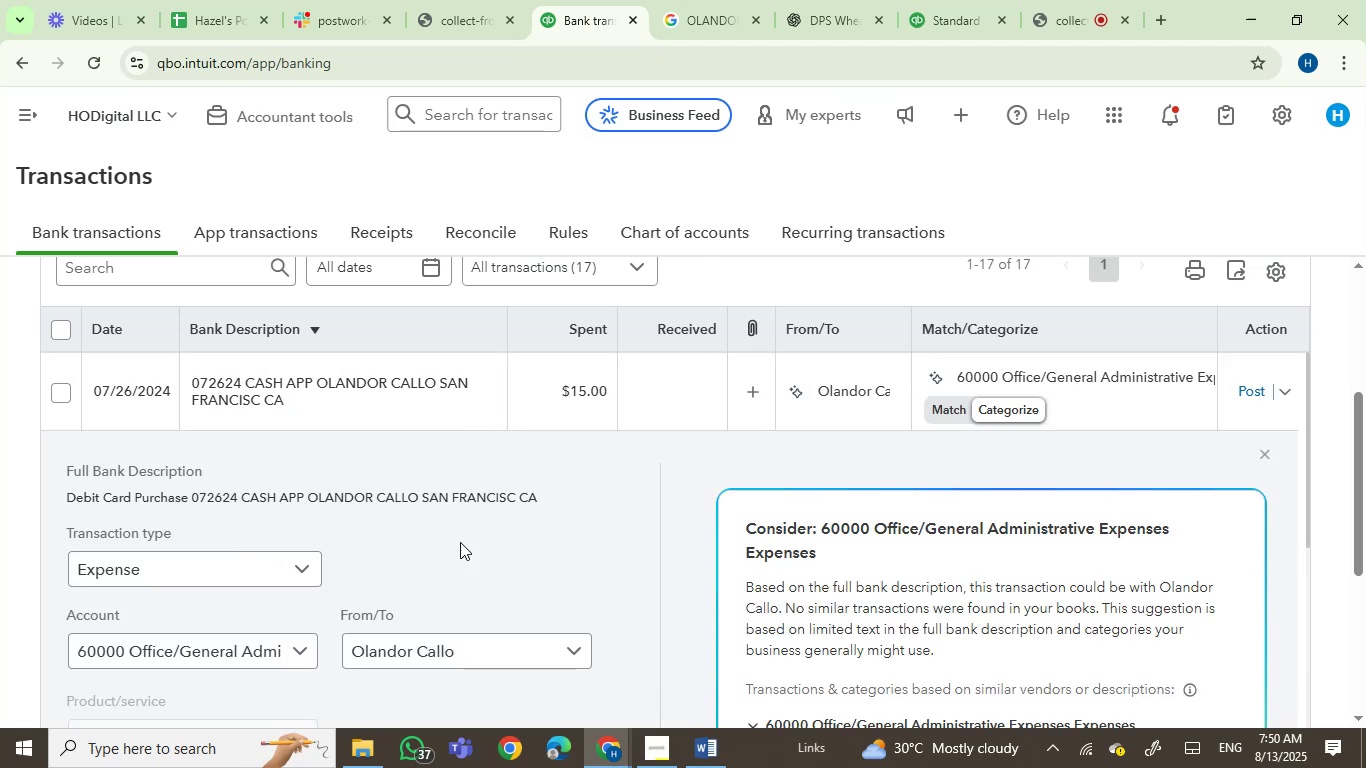 
left_click([1031, 378])
 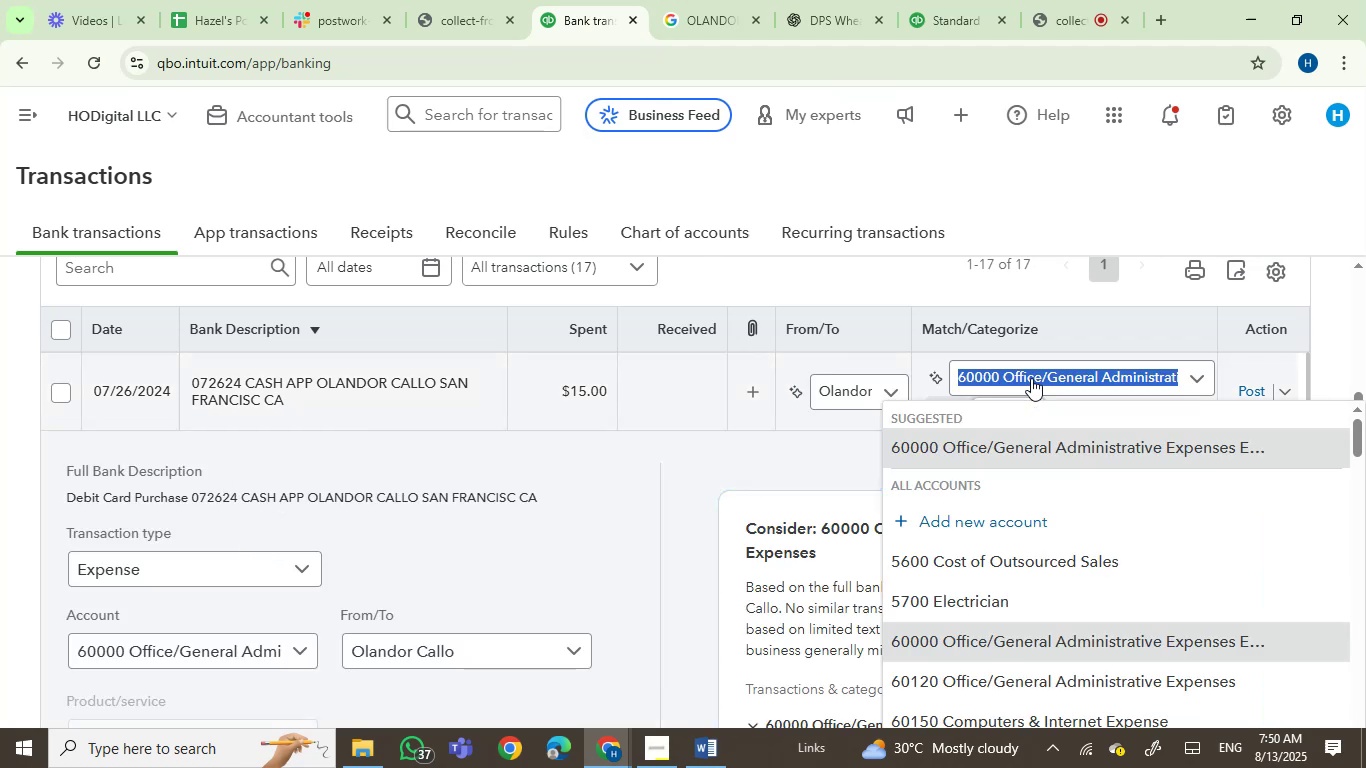 
type(contr)
 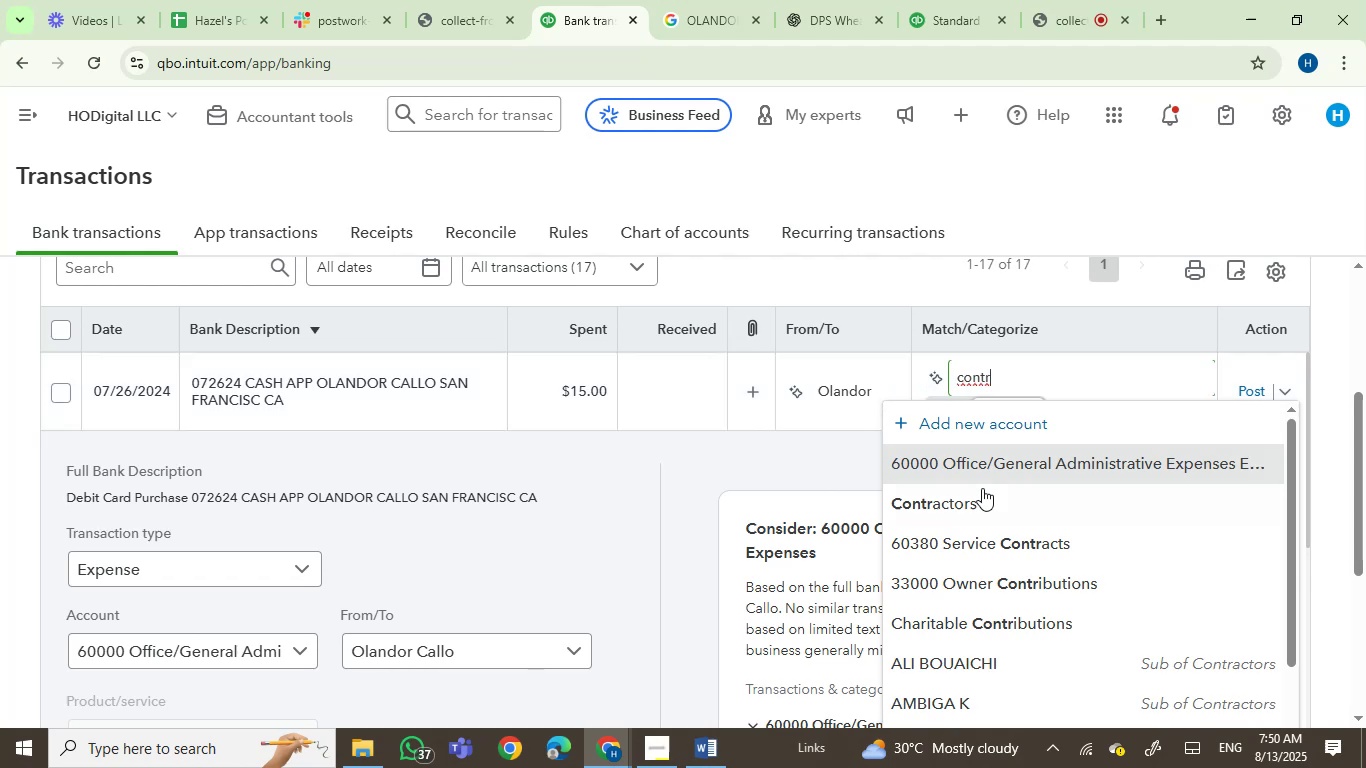 
left_click([976, 504])
 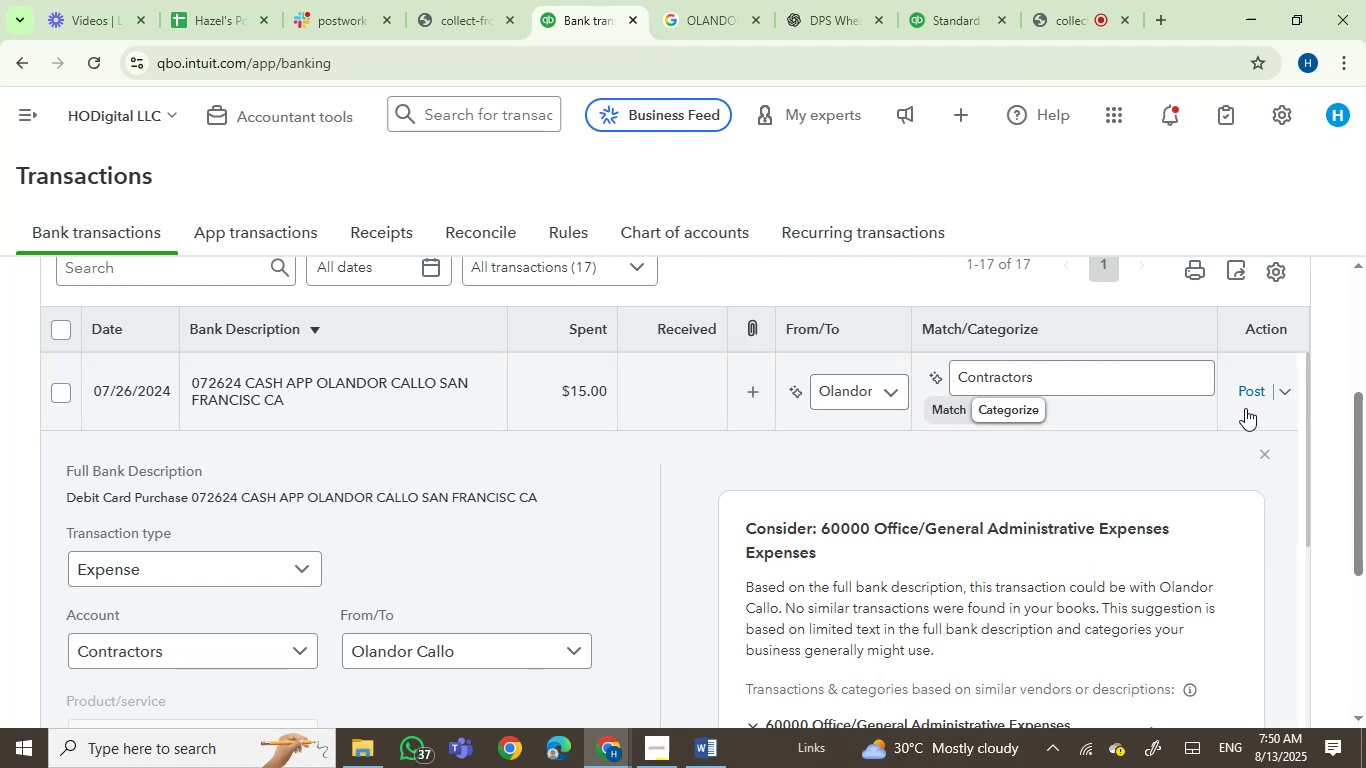 
left_click([1245, 393])
 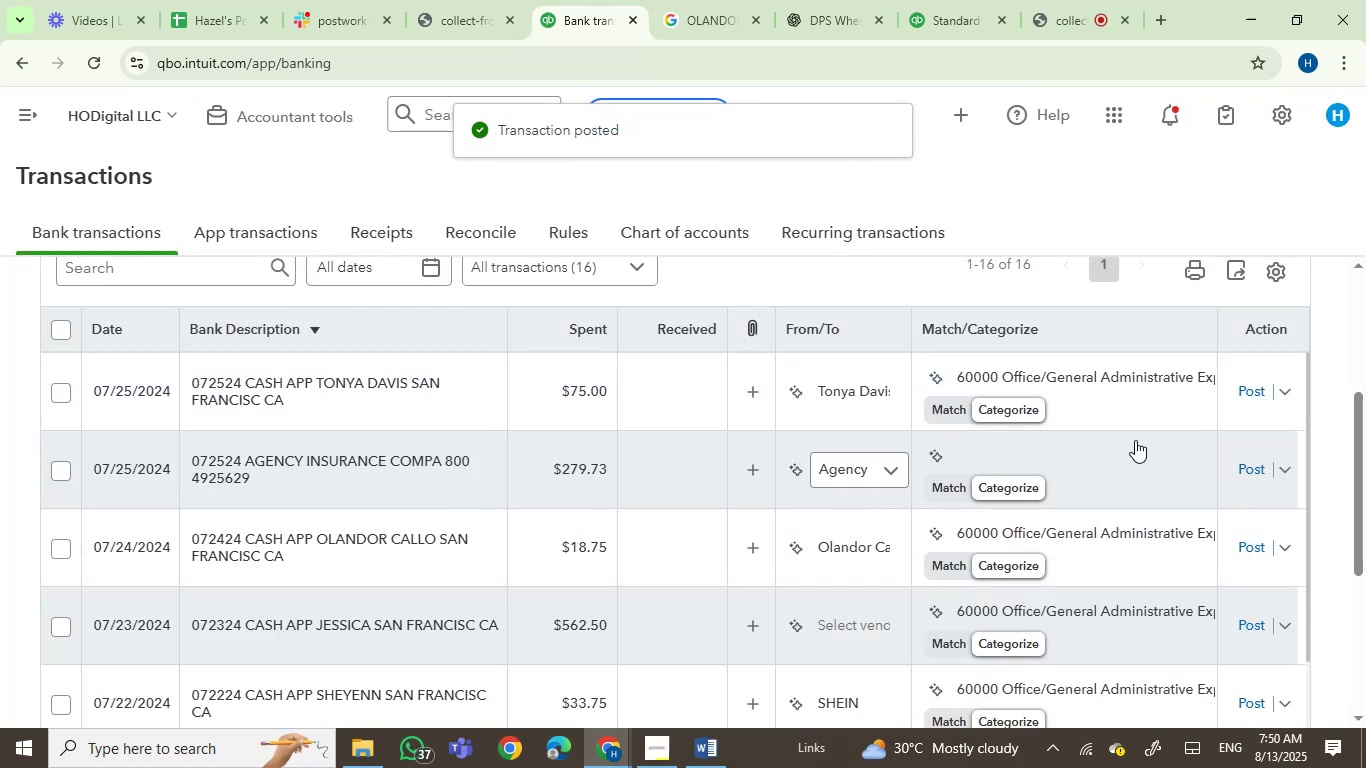 
wait(5.97)
 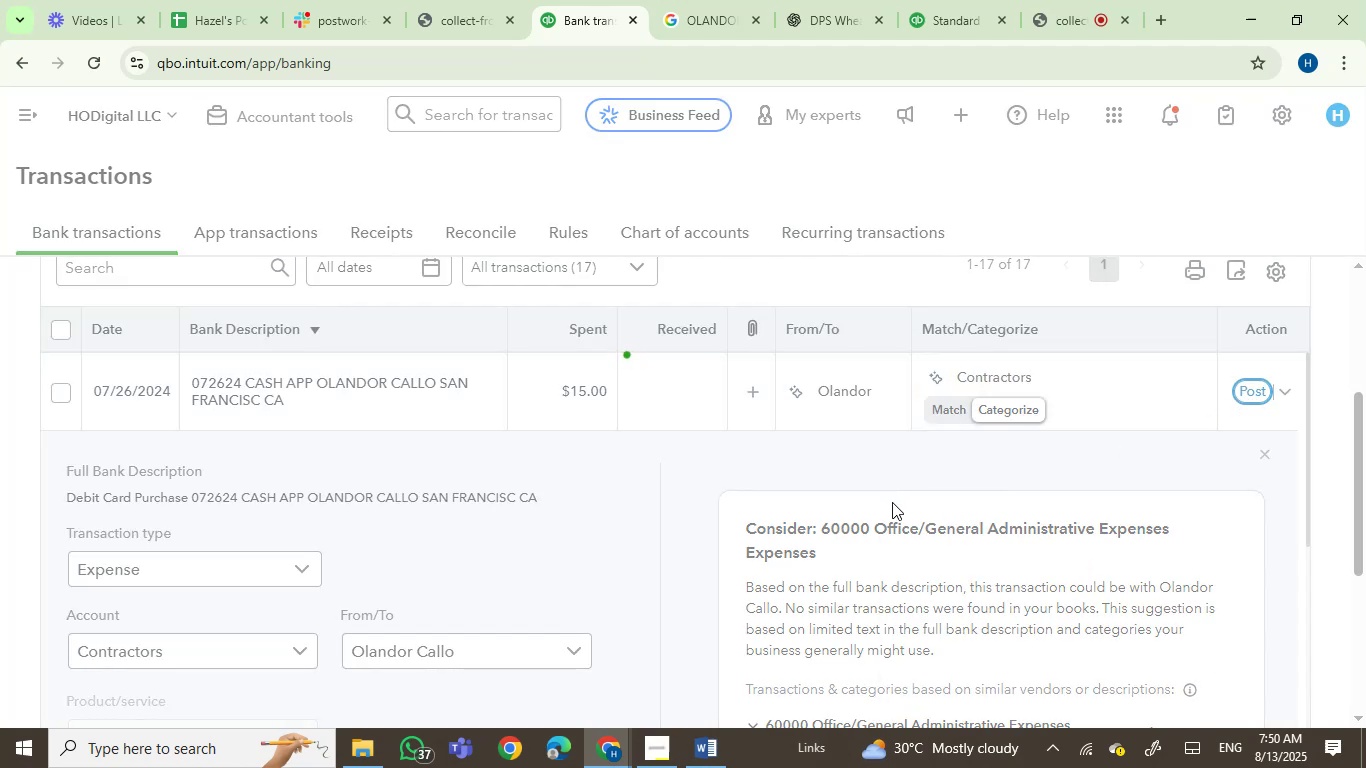 
left_click([1054, 384])
 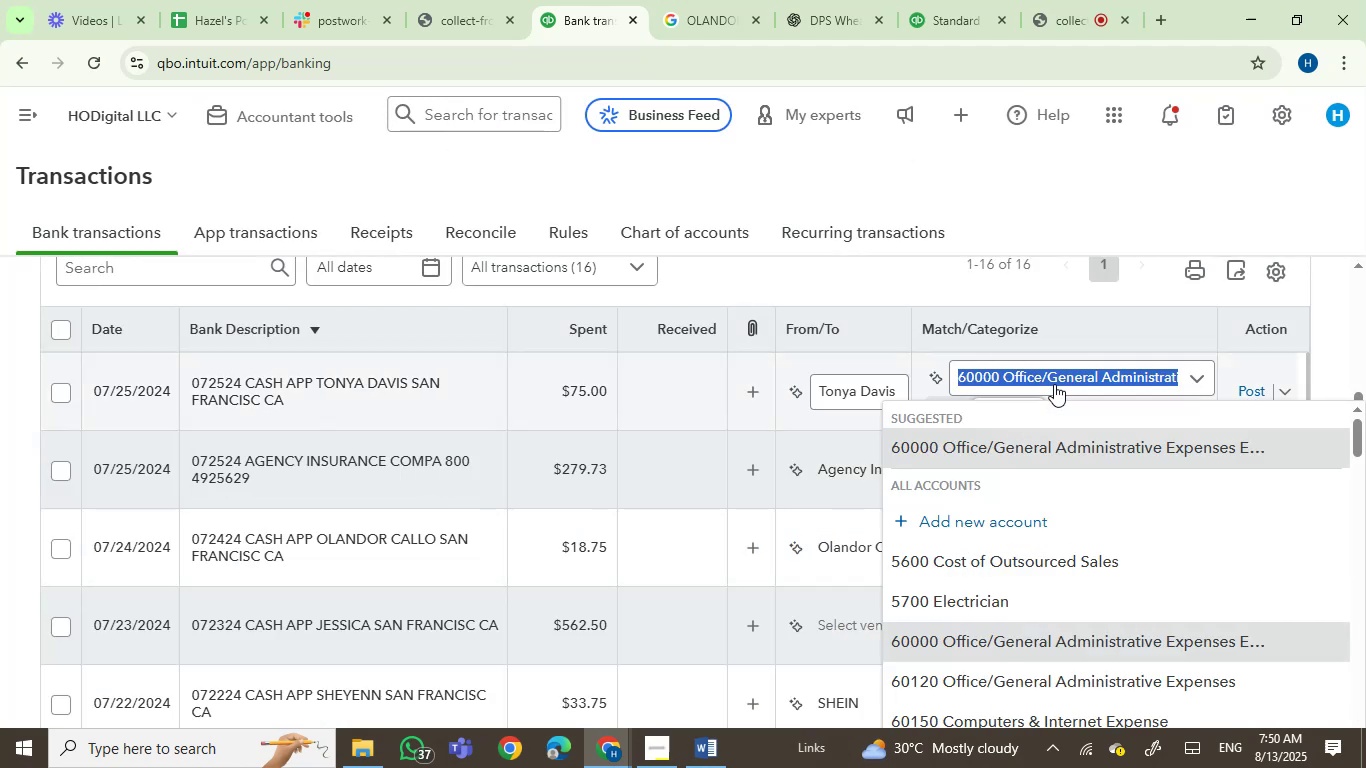 
type(contr)
 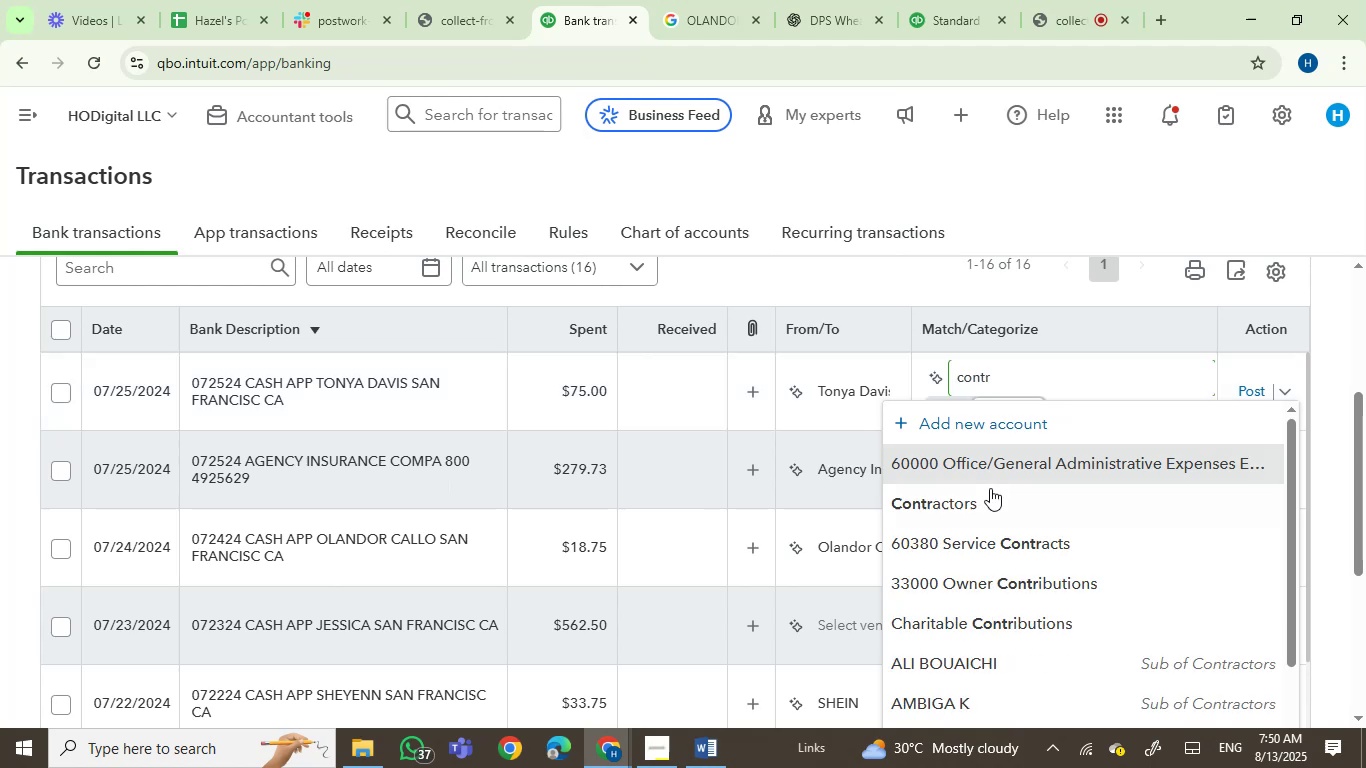 
left_click([978, 502])
 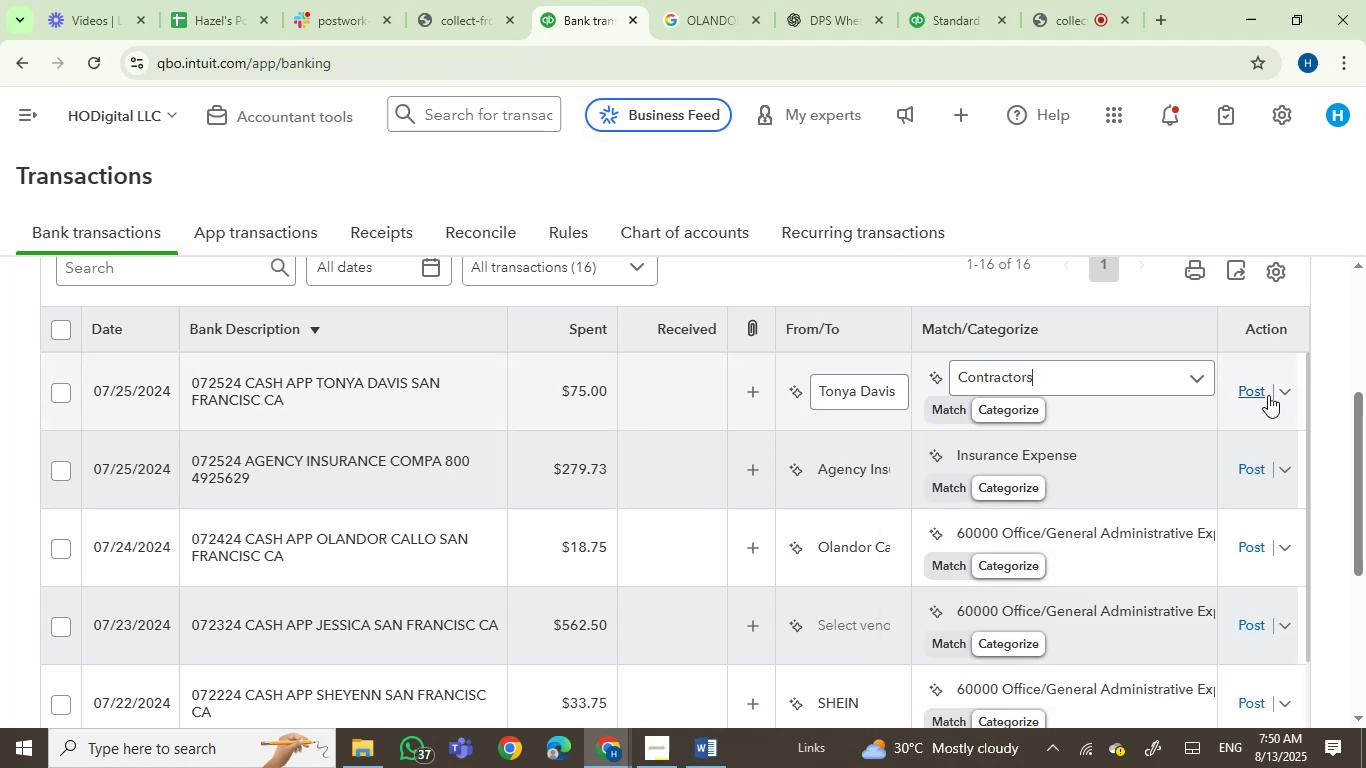 
left_click([1251, 388])
 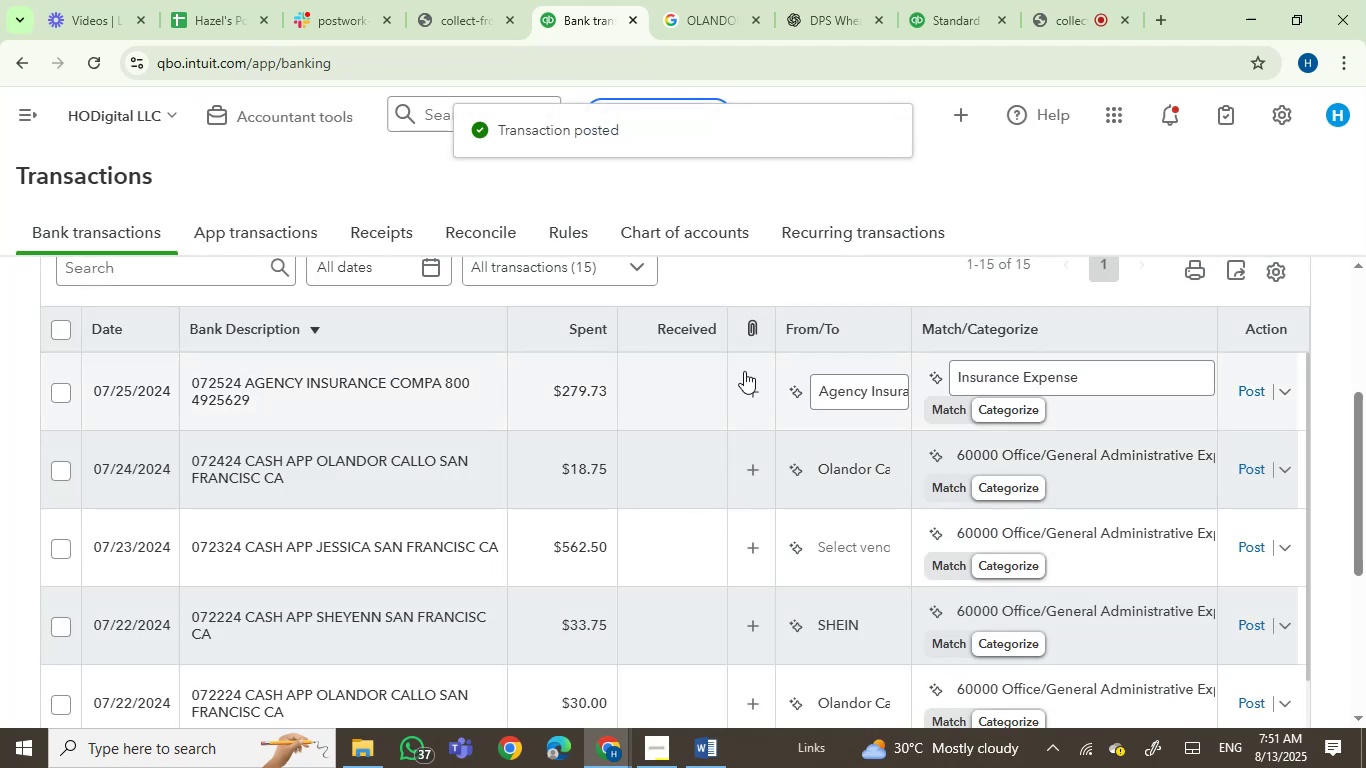 
left_click([1024, 381])
 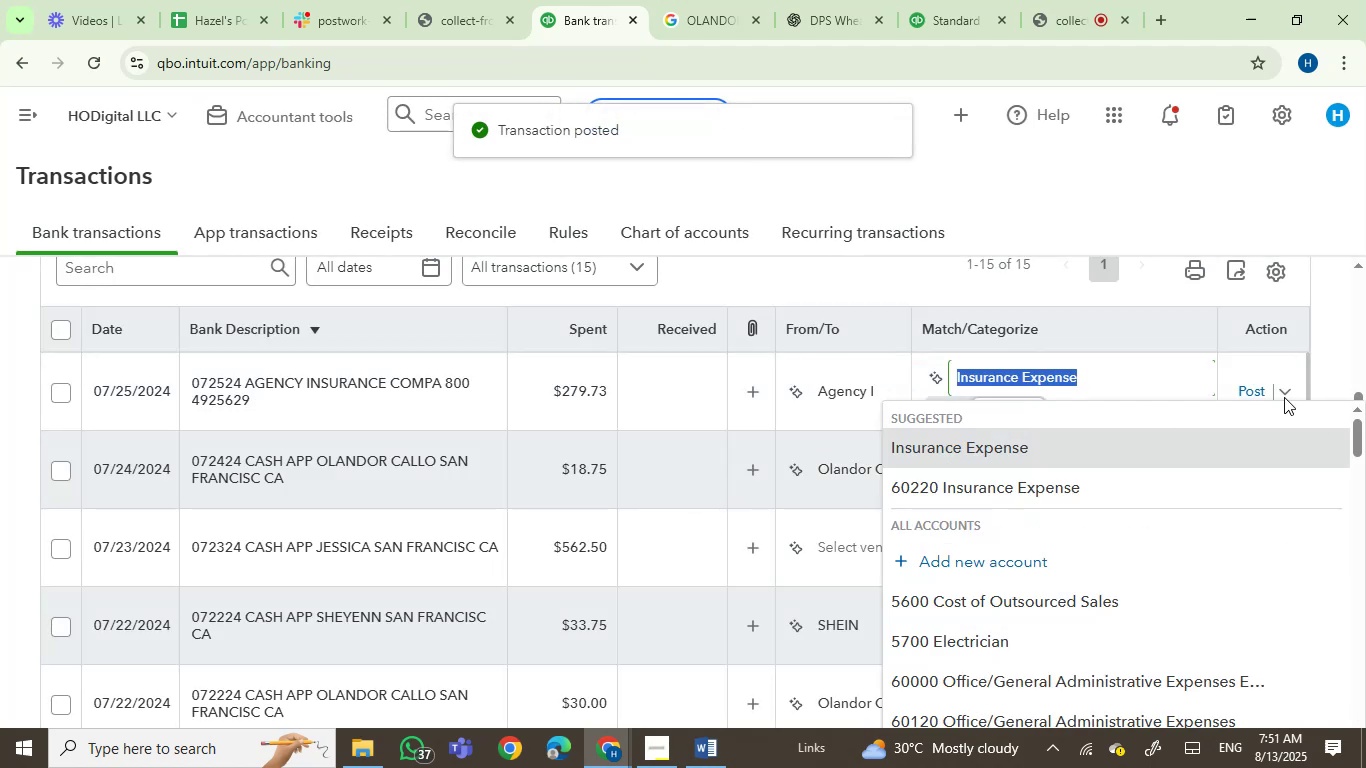 
left_click([1242, 385])
 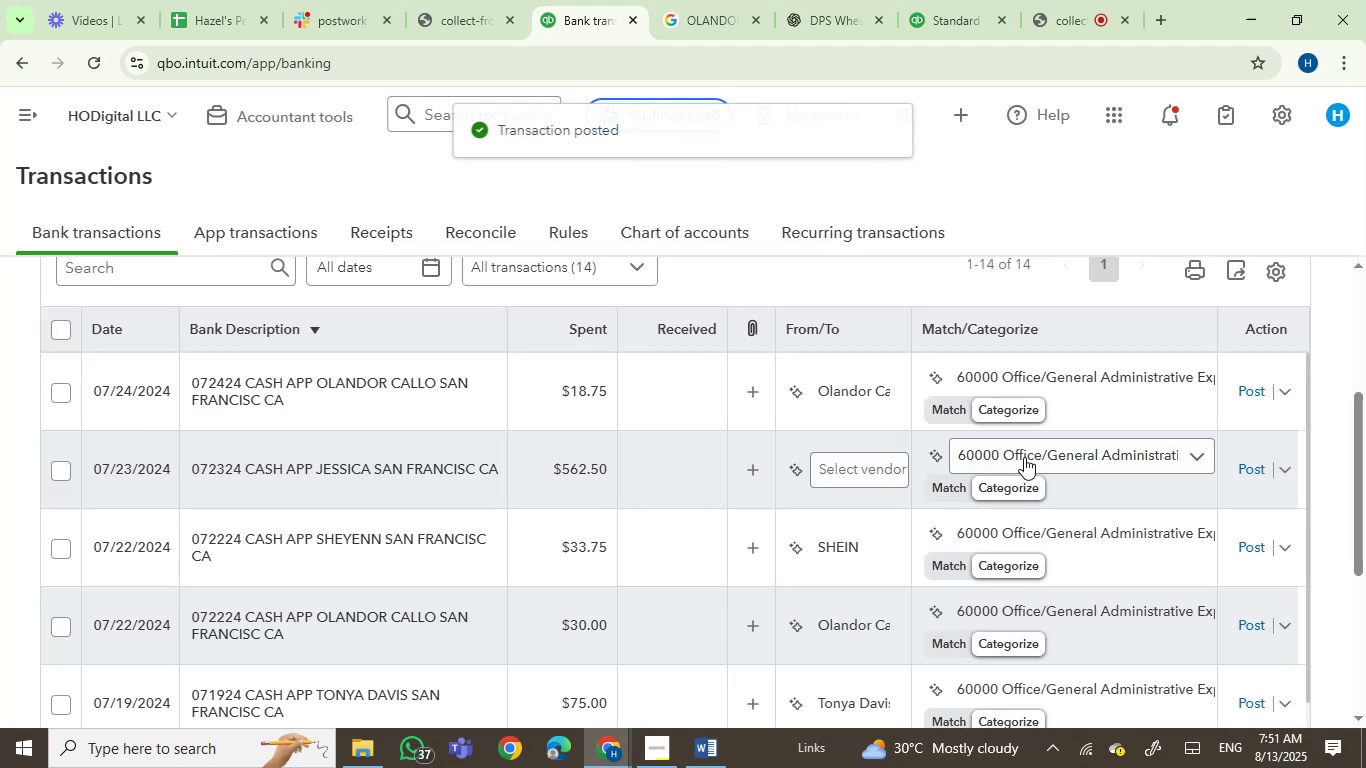 
left_click([1041, 393])
 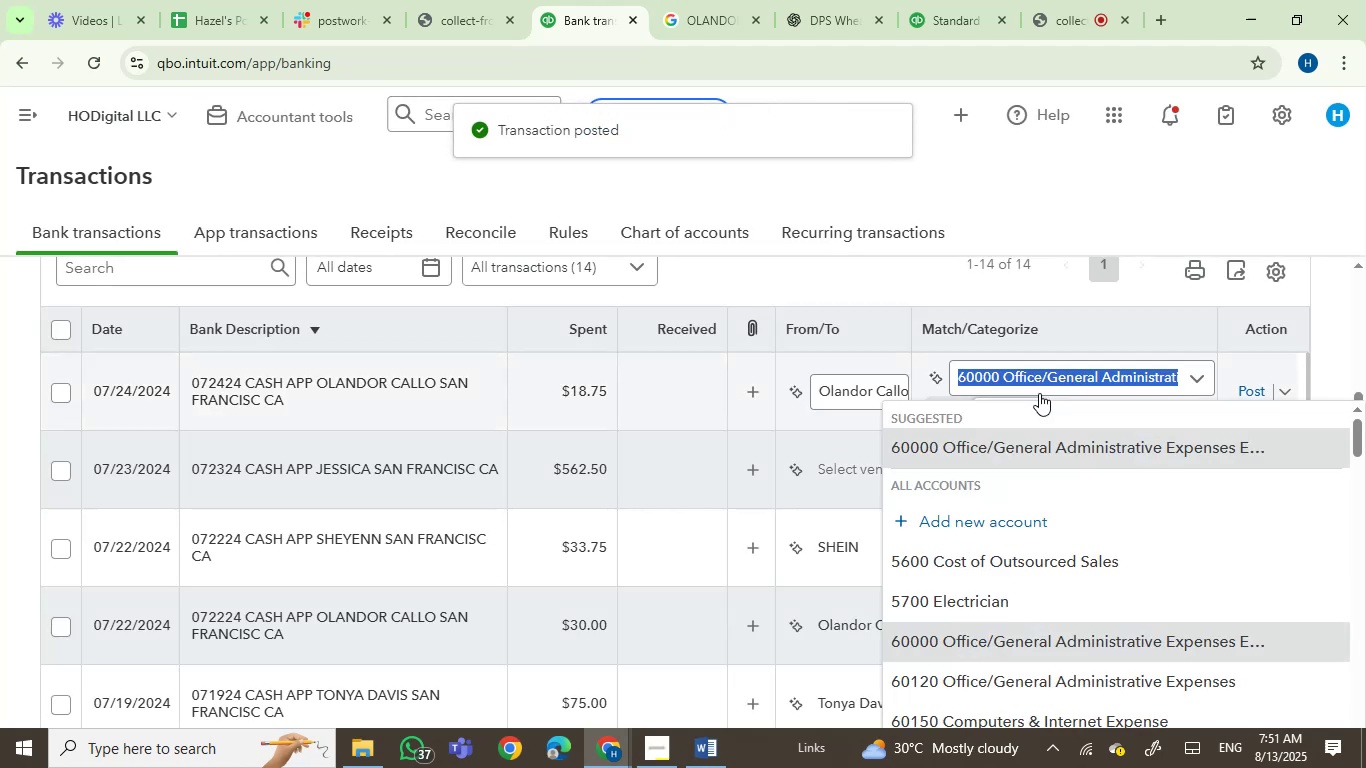 
type(comm)
key(Backspace)
type(ntr)
key(Backspace)
key(Backspace)
key(Backspace)
key(Backspace)
type(ntr)
 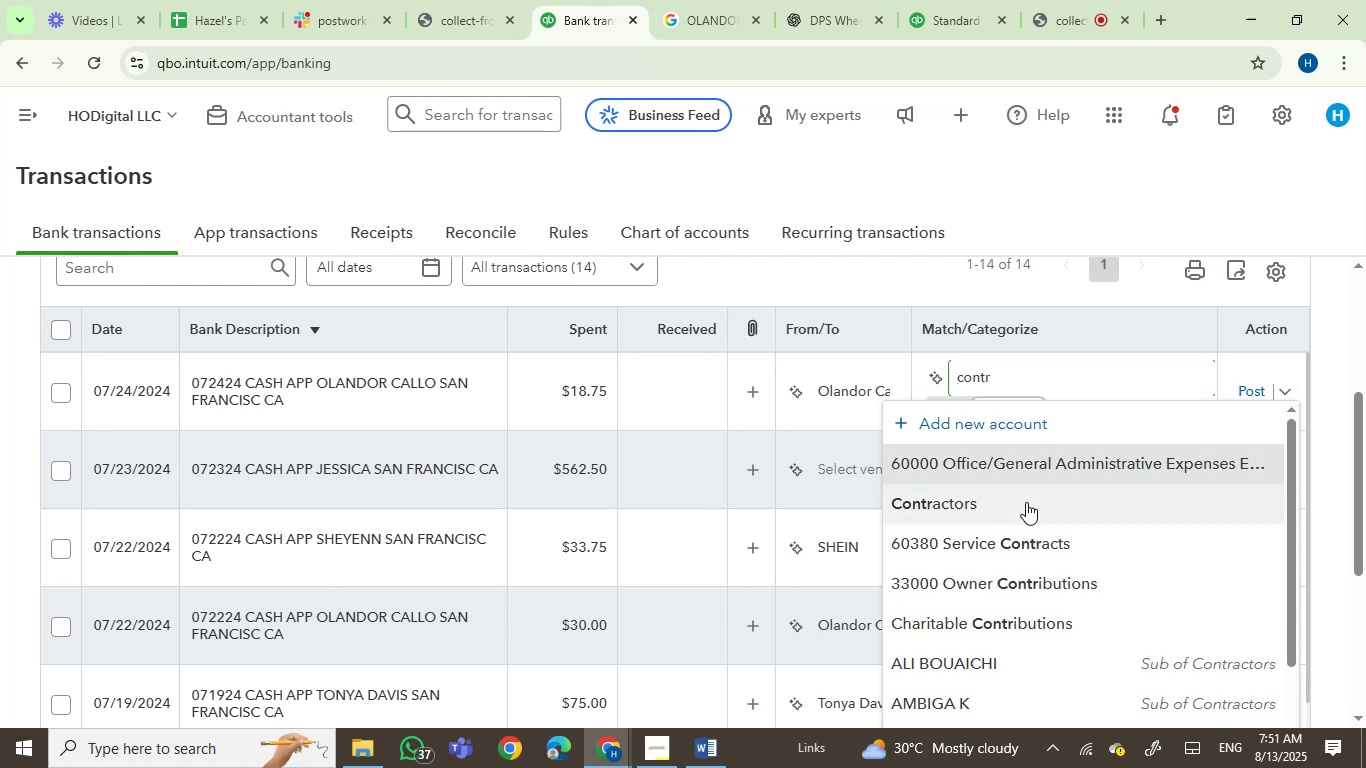 
left_click([1014, 505])
 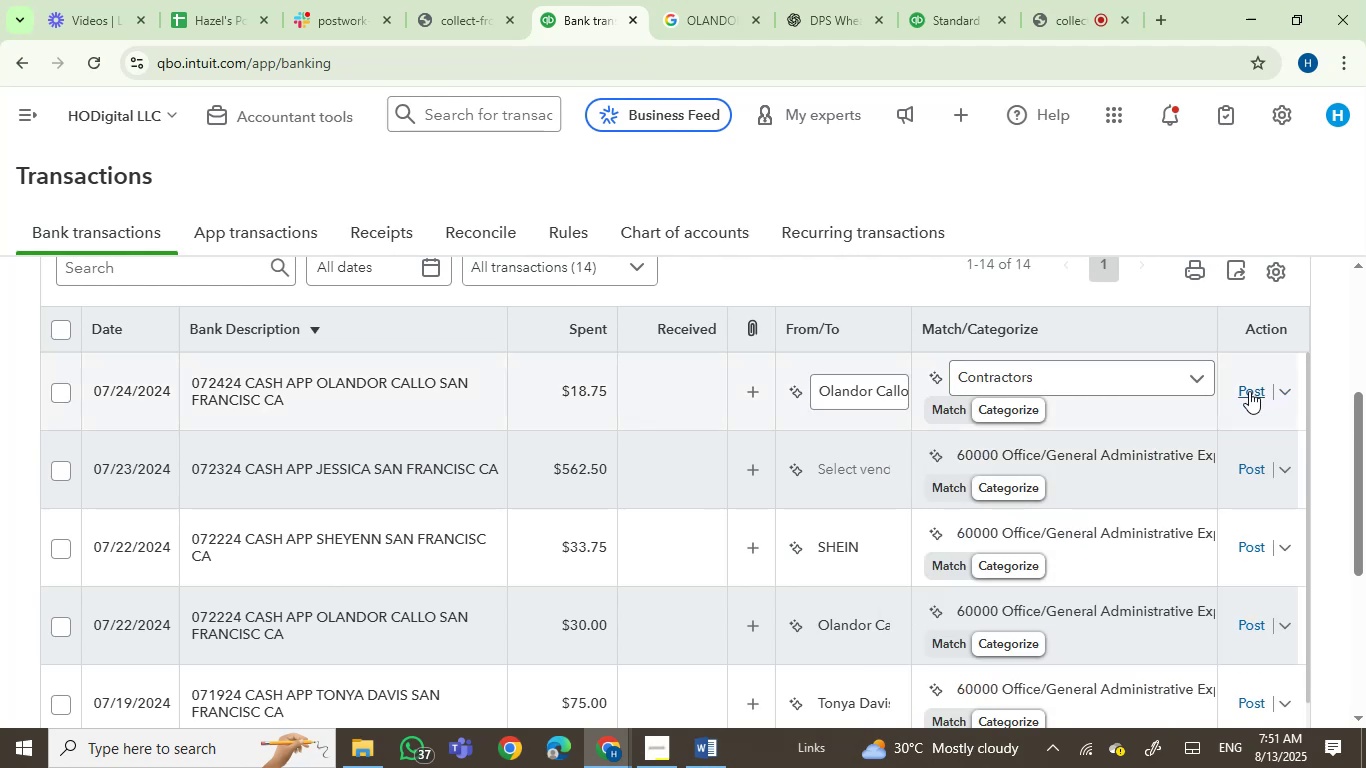 
left_click([1249, 391])
 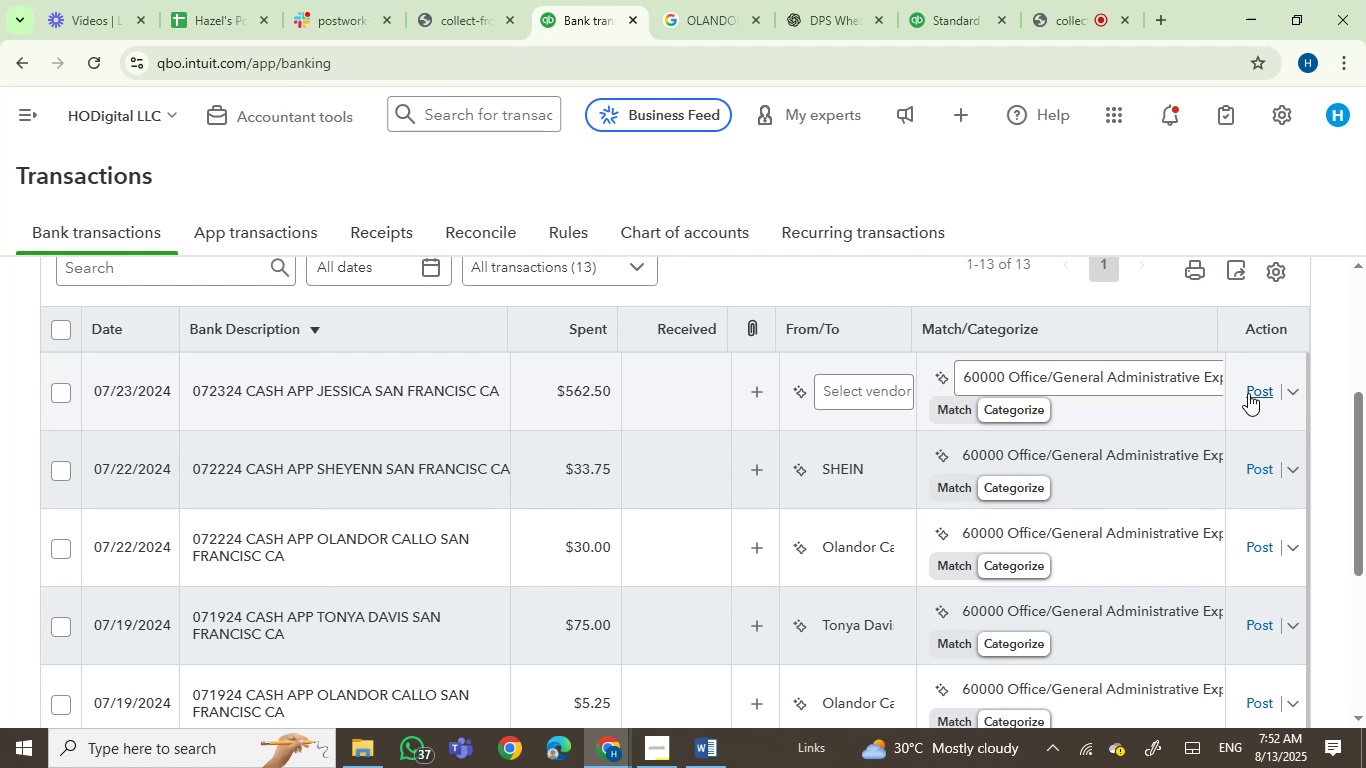 
wait(74.52)
 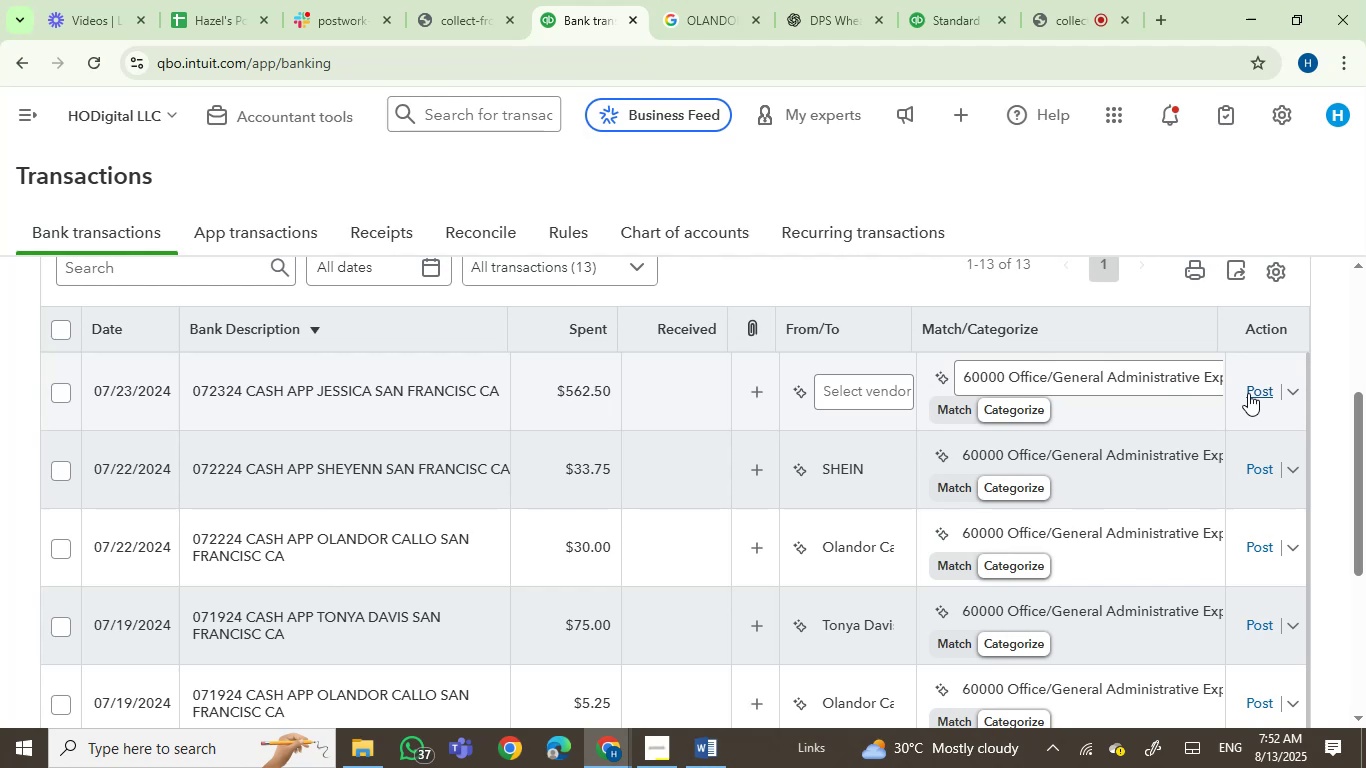 
left_click([841, 397])
 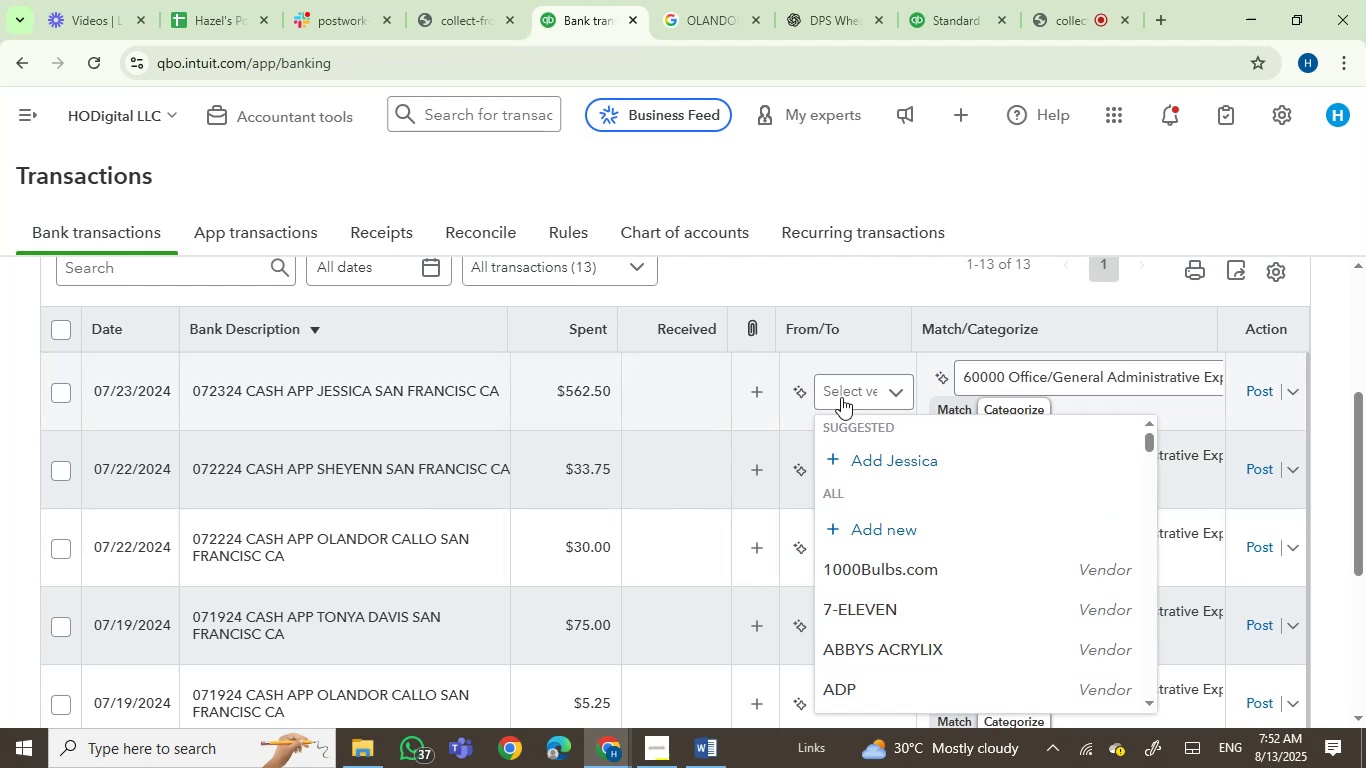 
type(jess)
 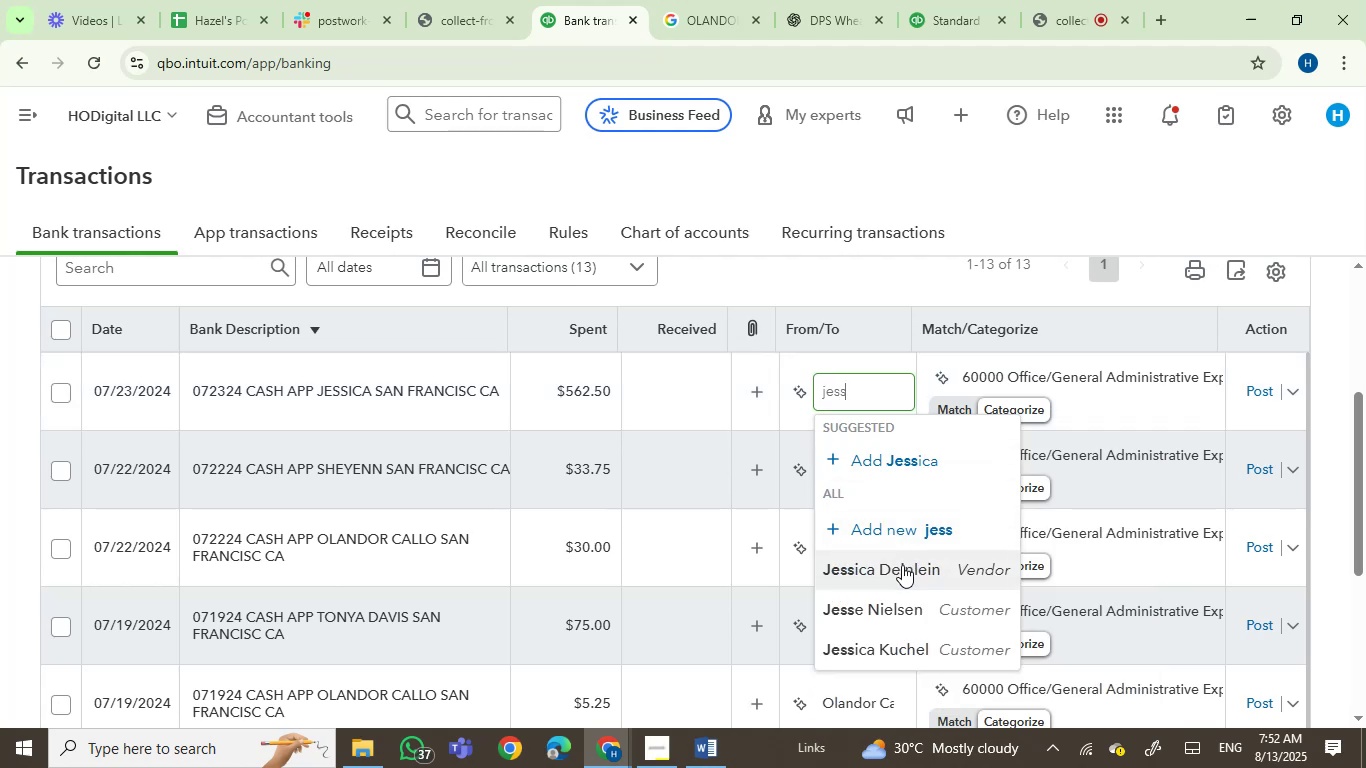 
left_click([902, 565])
 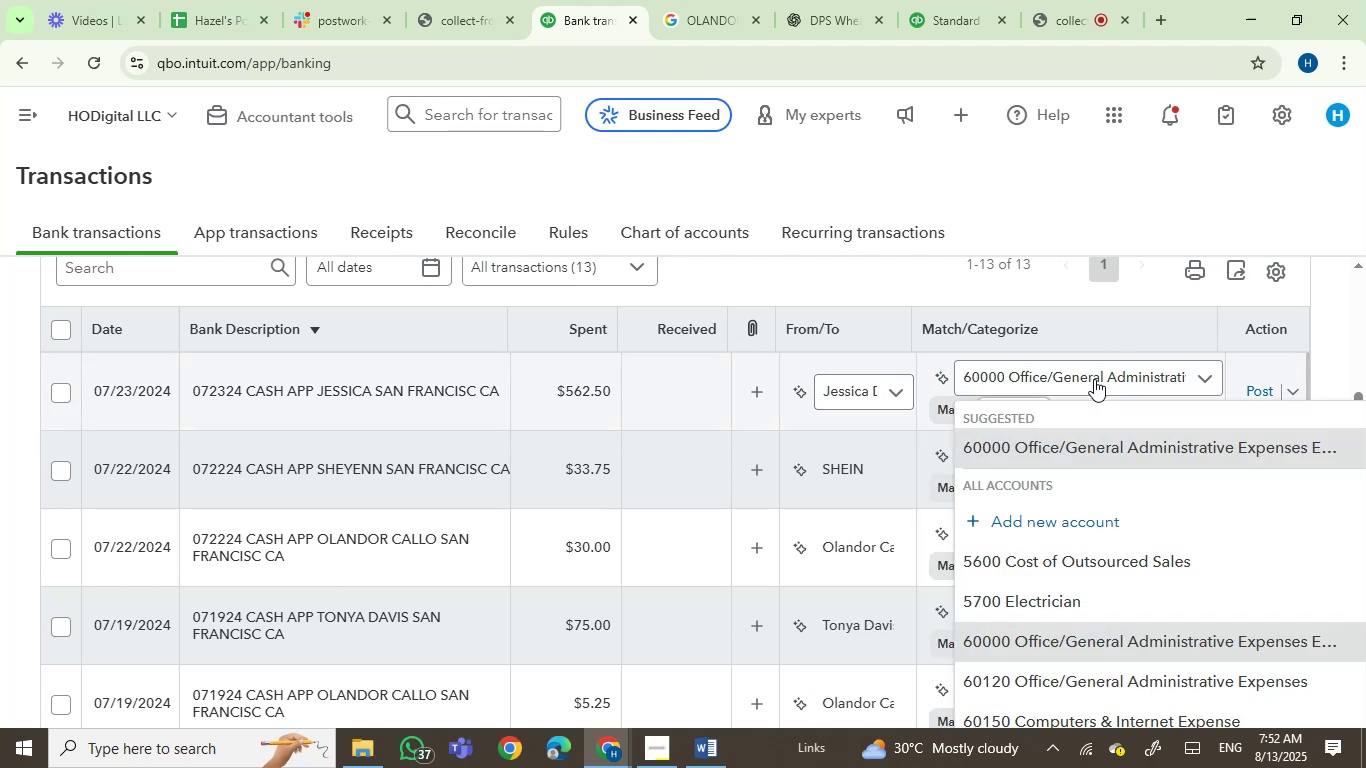 
wait(5.54)
 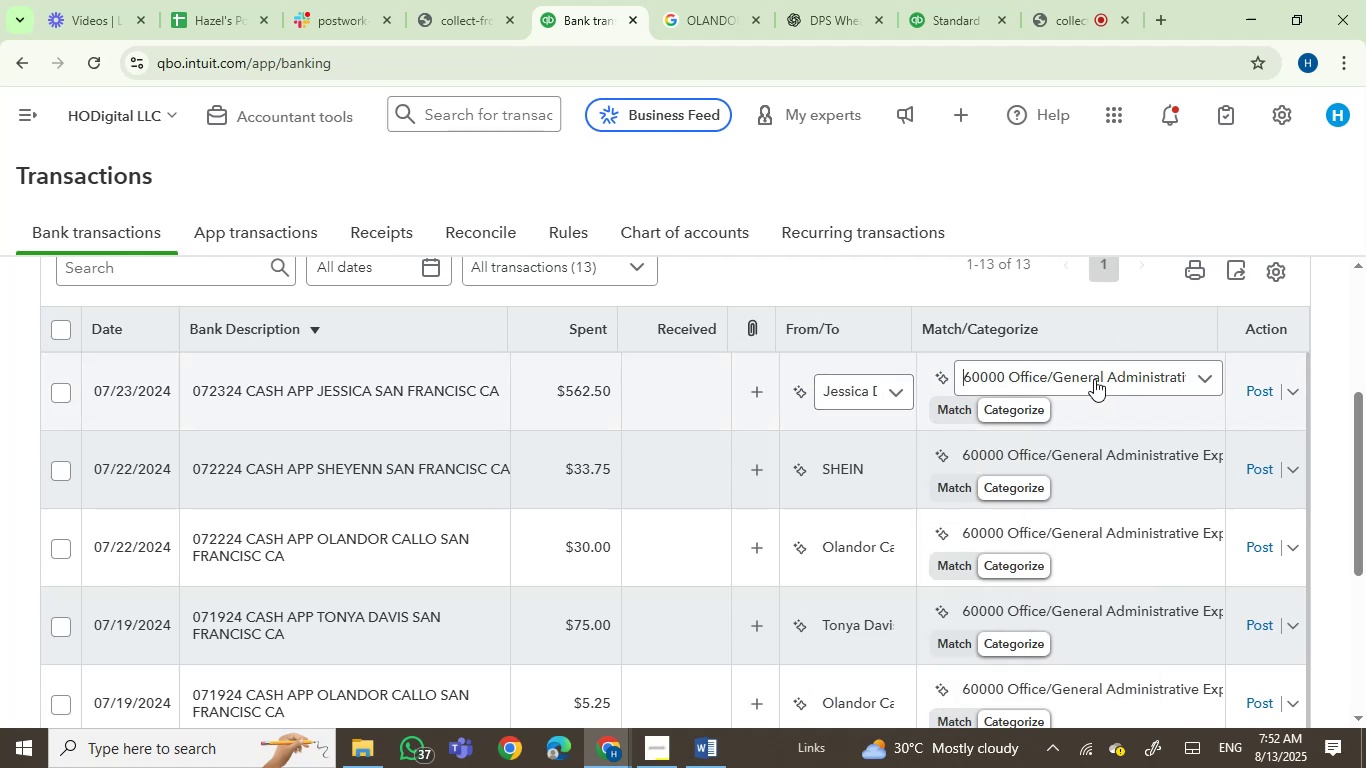 
left_click([1094, 379])
 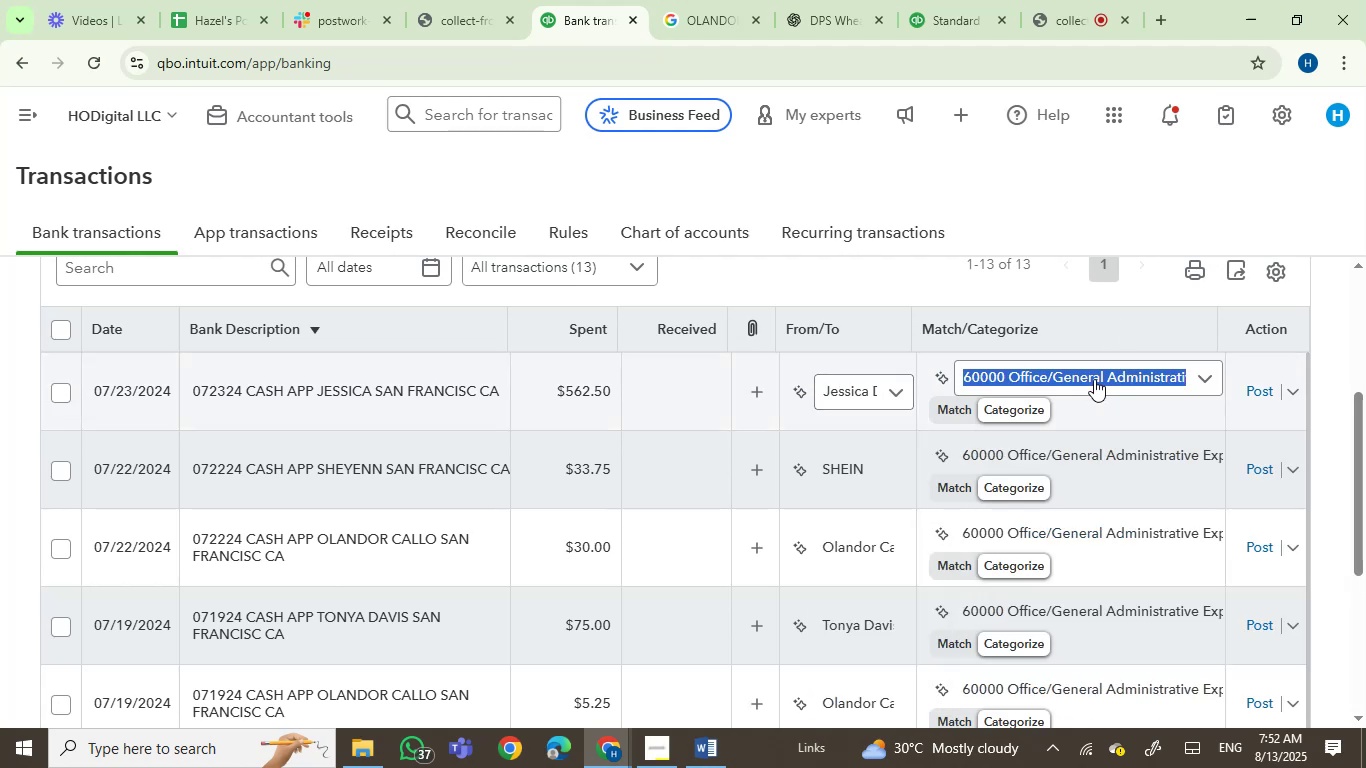 
type(contr)
 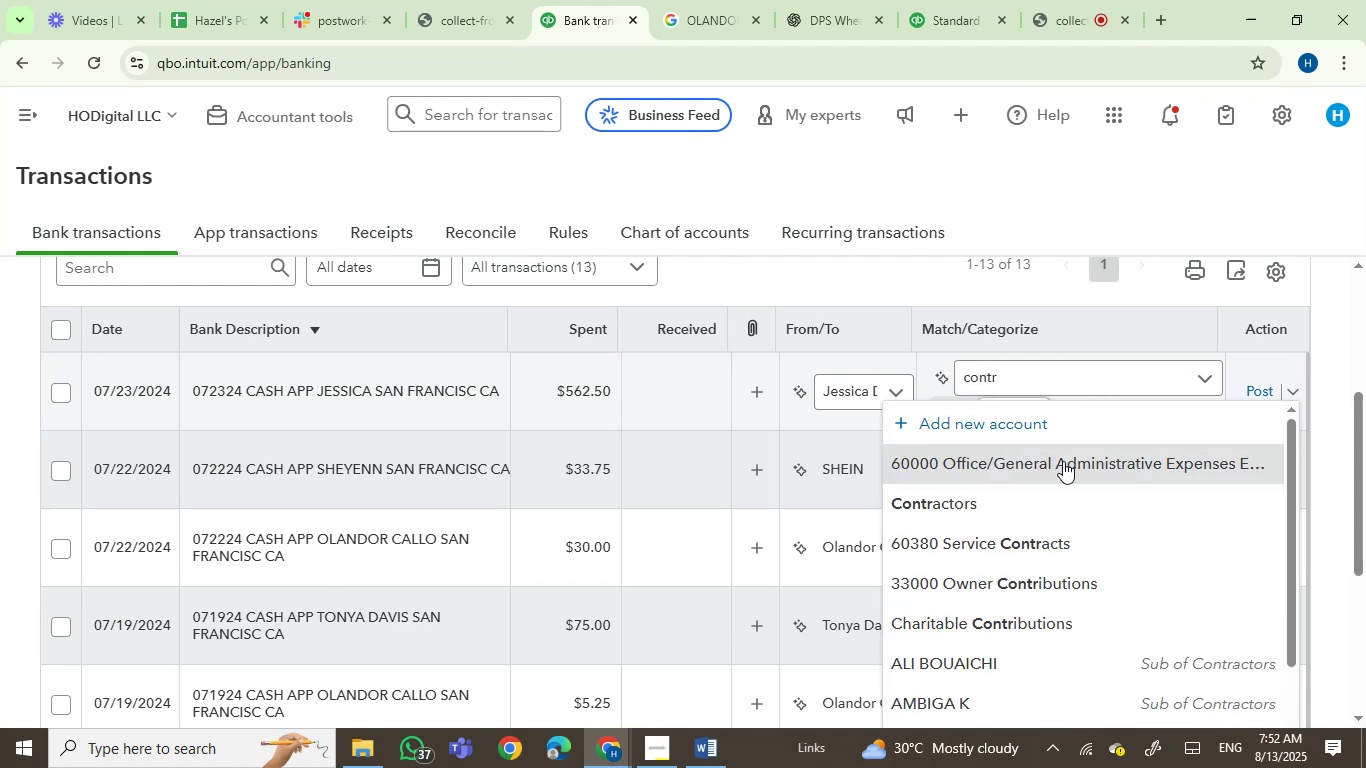 
left_click([1012, 514])
 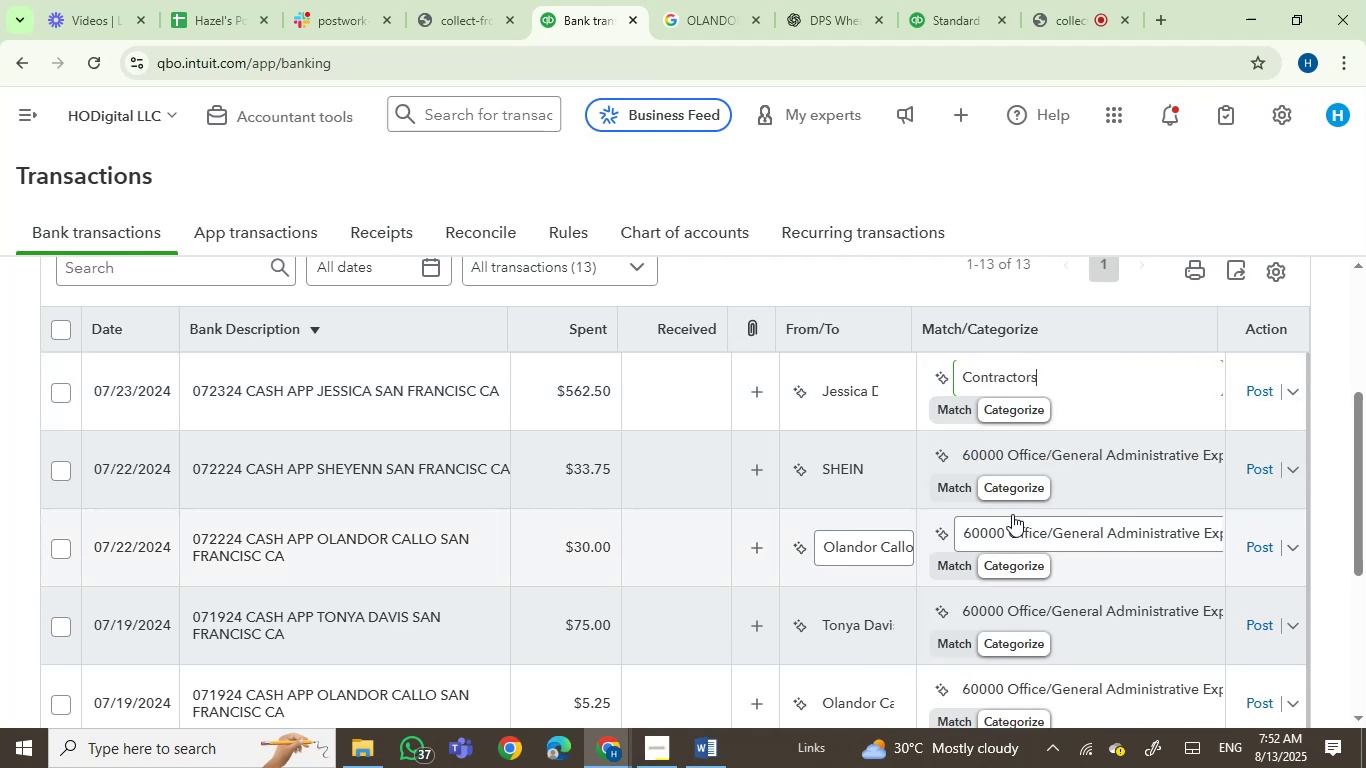 
wait(8.02)
 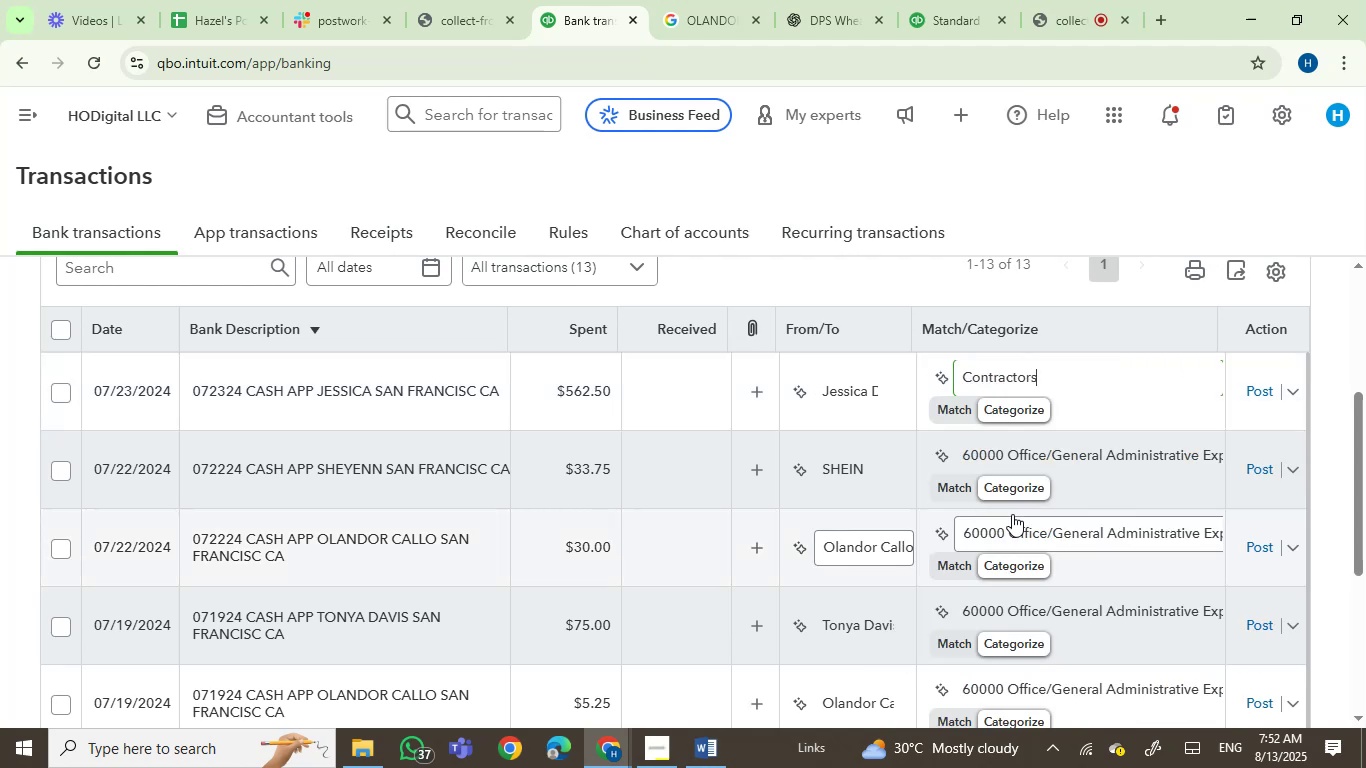 
left_click([1272, 395])
 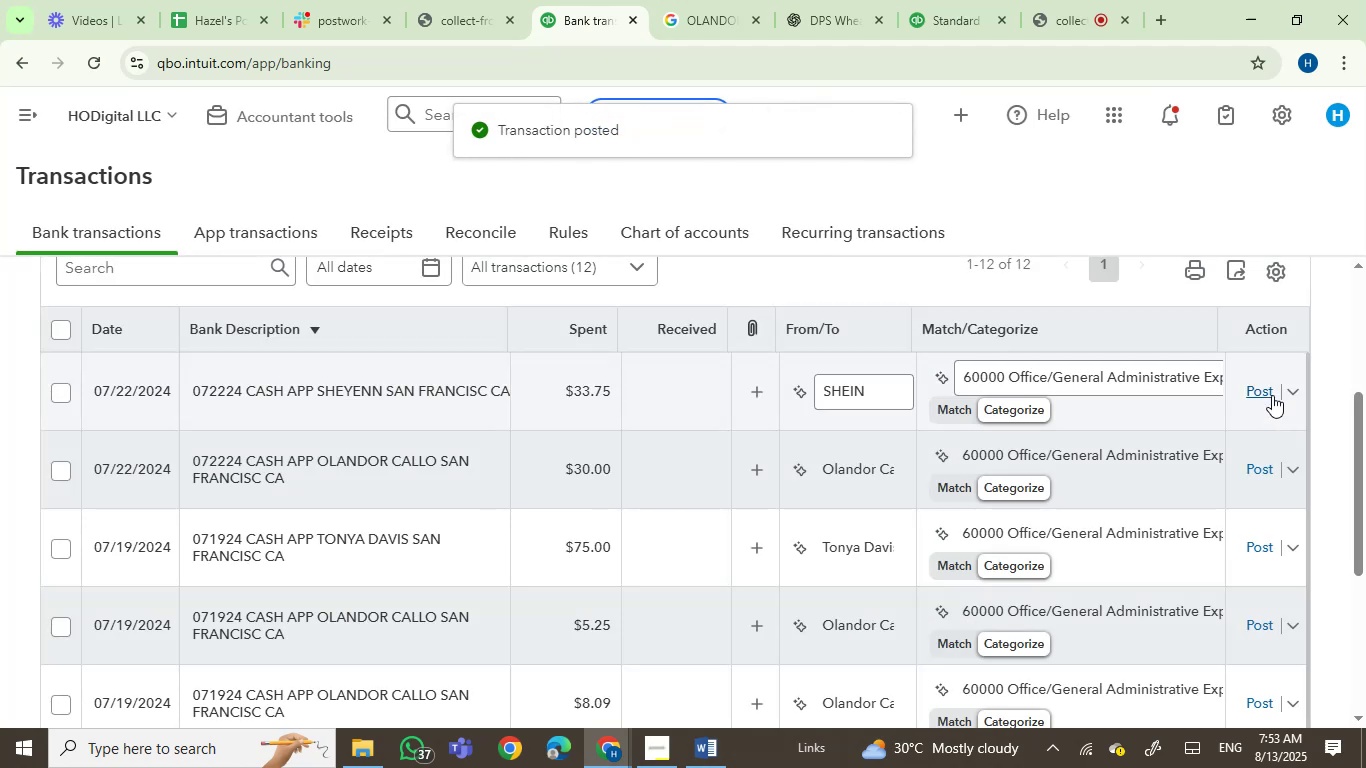 
wait(11.49)
 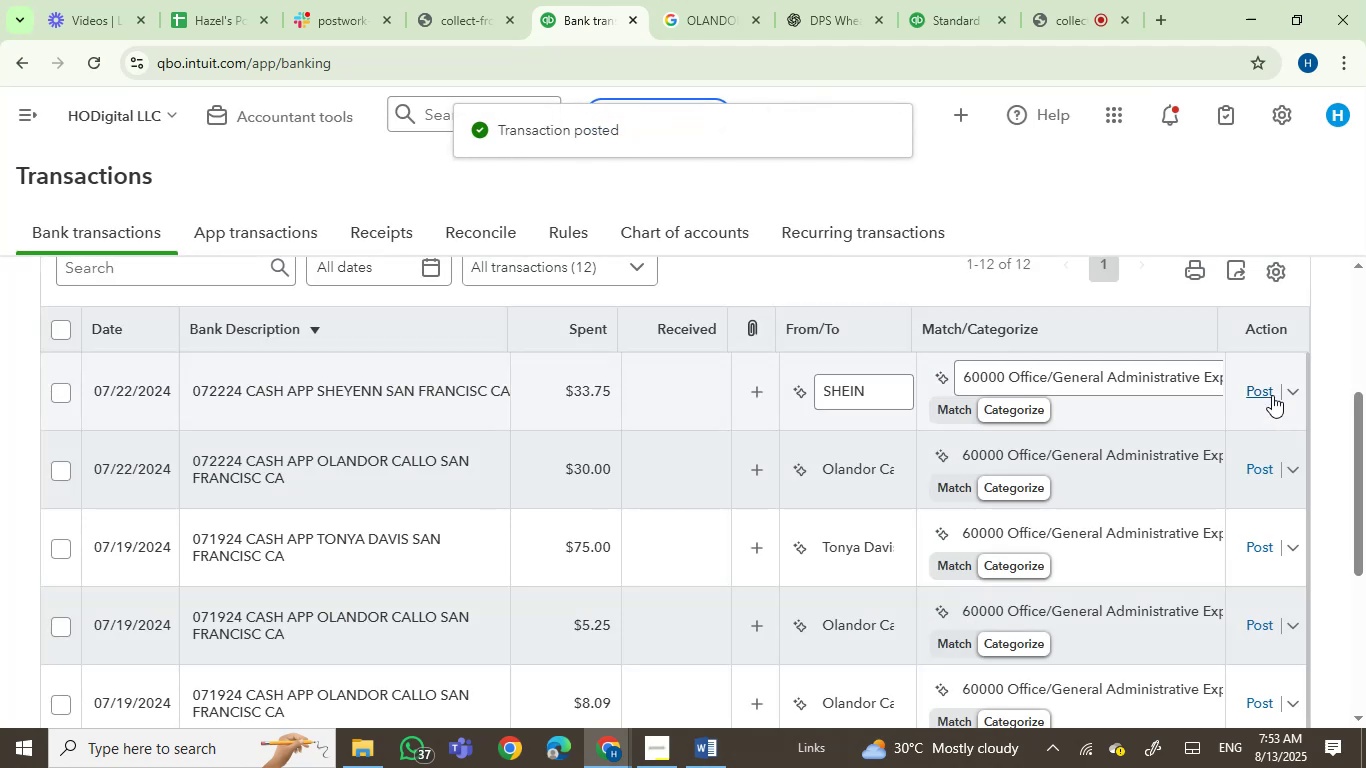 
left_click([855, 388])
 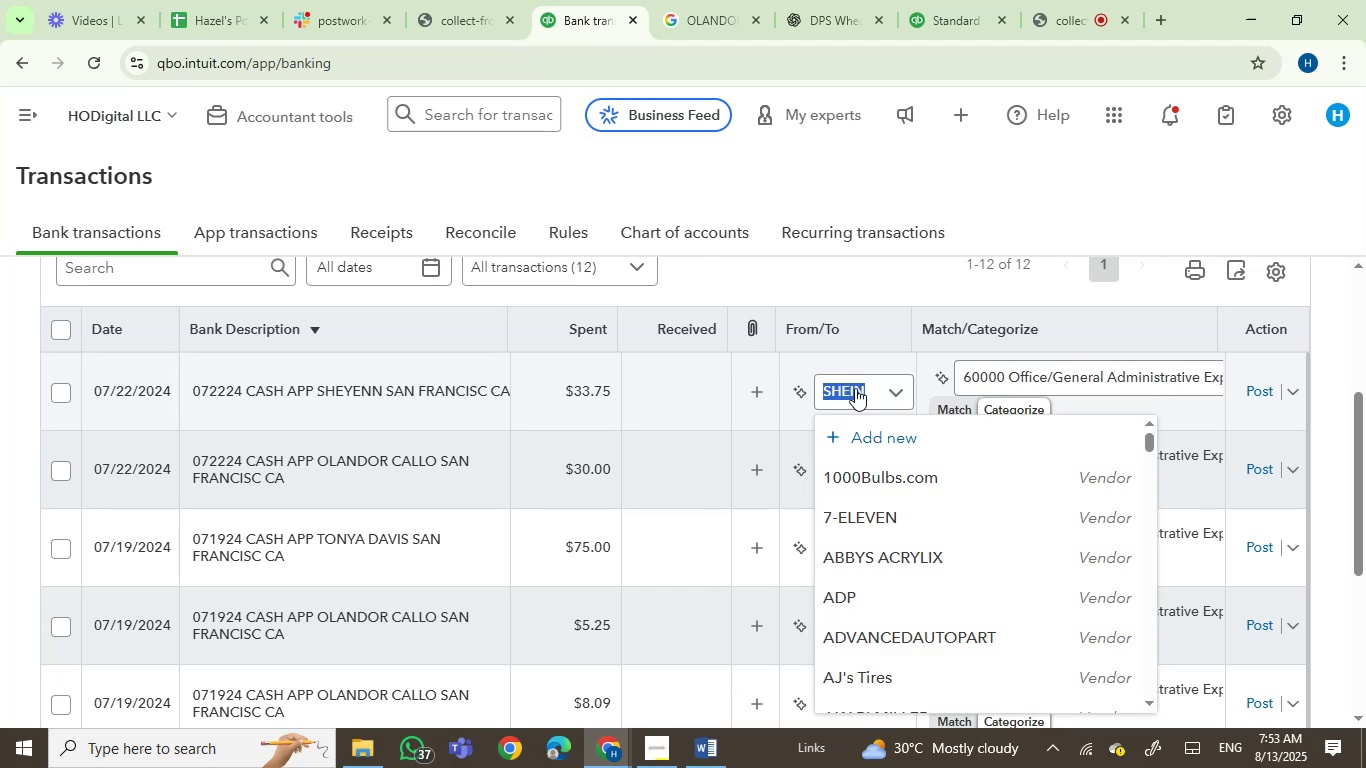 
type(shey)
 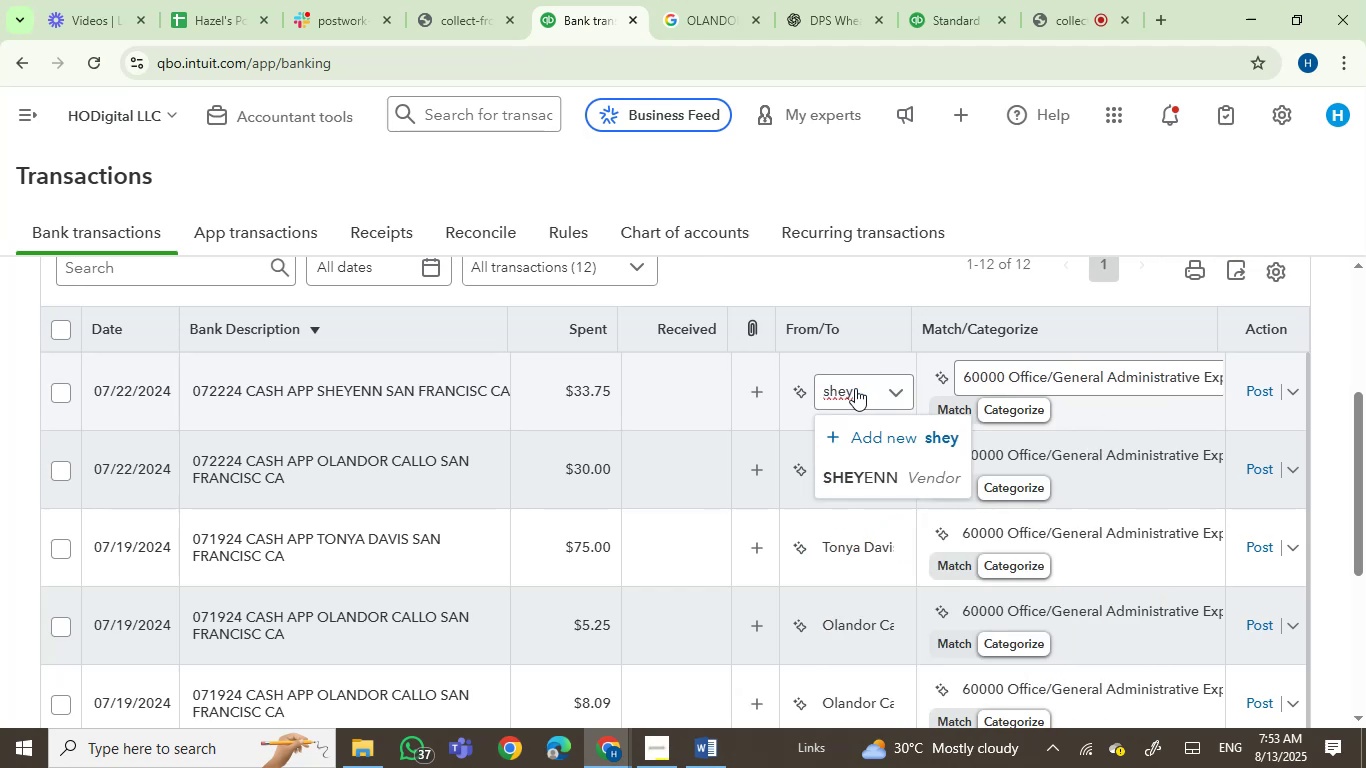 
left_click([878, 483])
 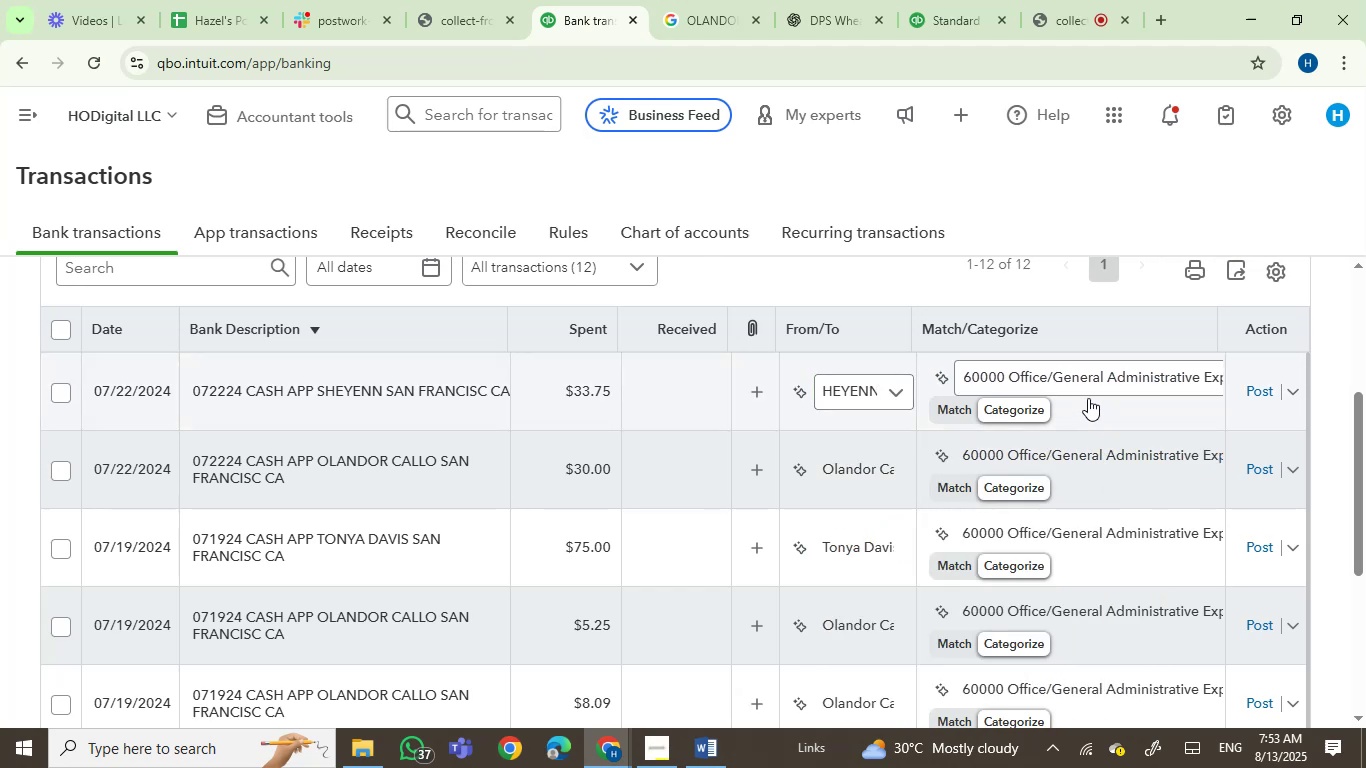 
left_click([1064, 377])
 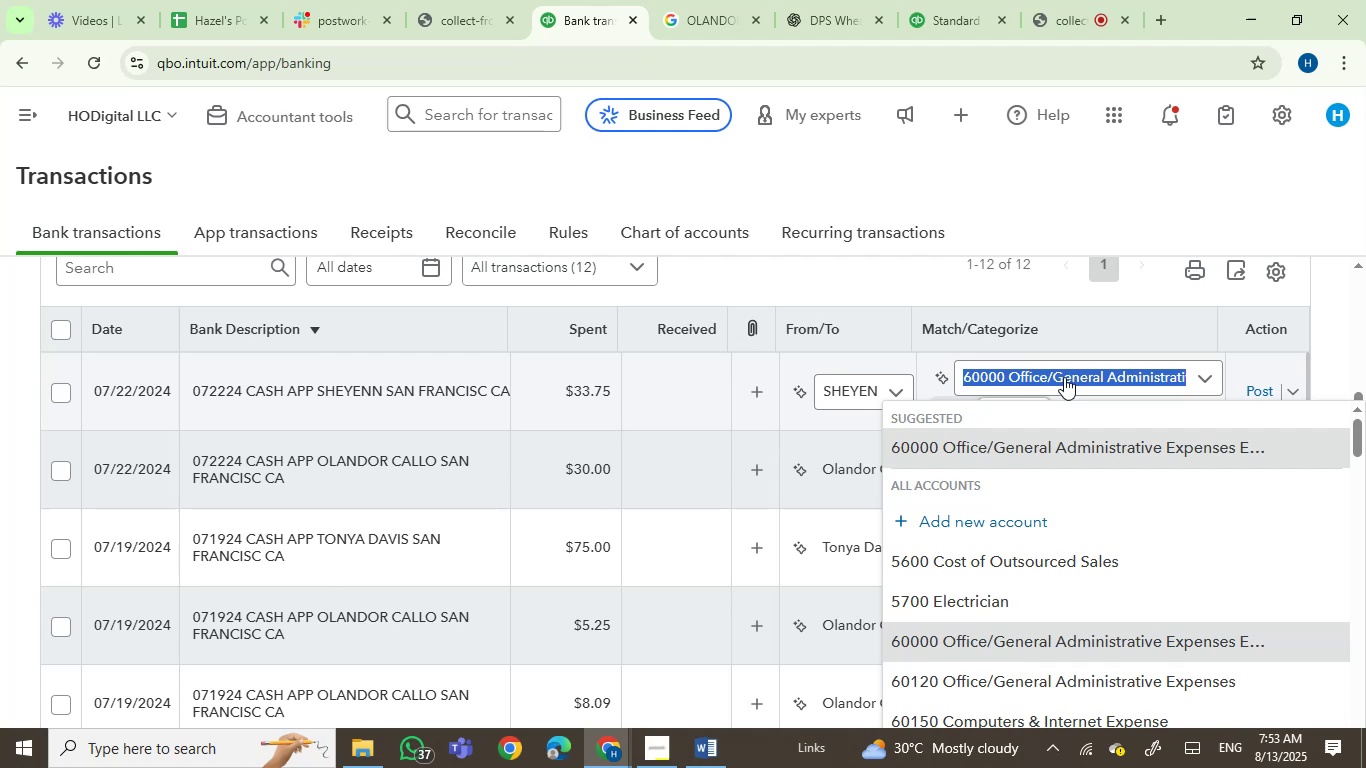 
type(con t)
 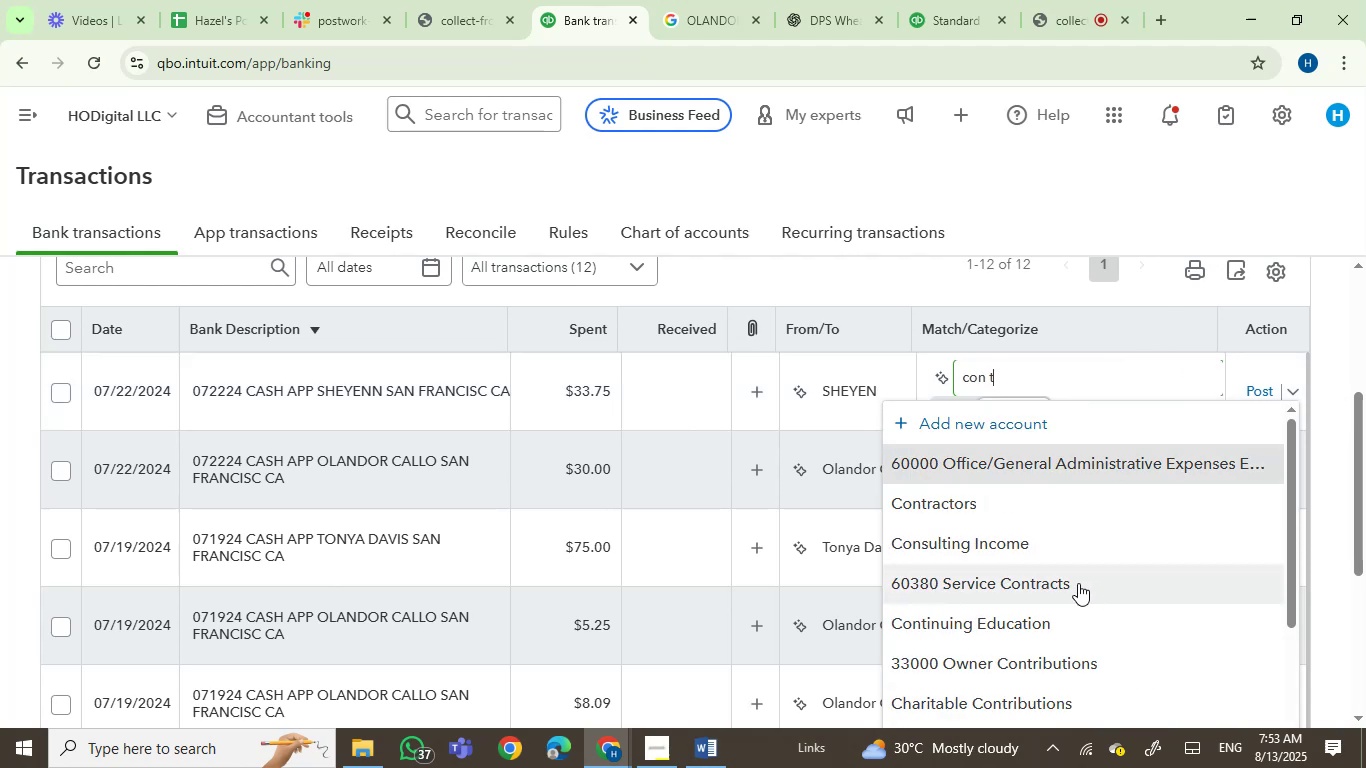 
left_click([1002, 504])
 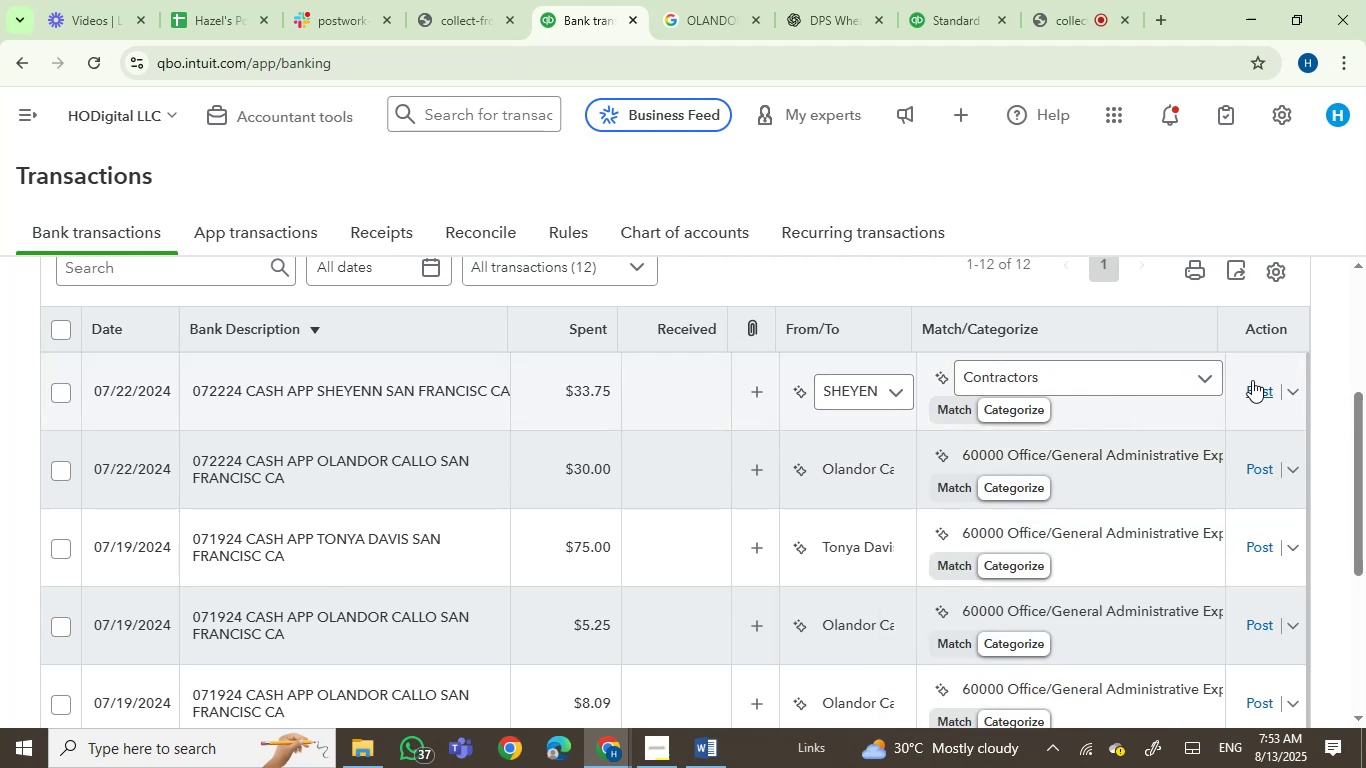 
left_click([1252, 380])
 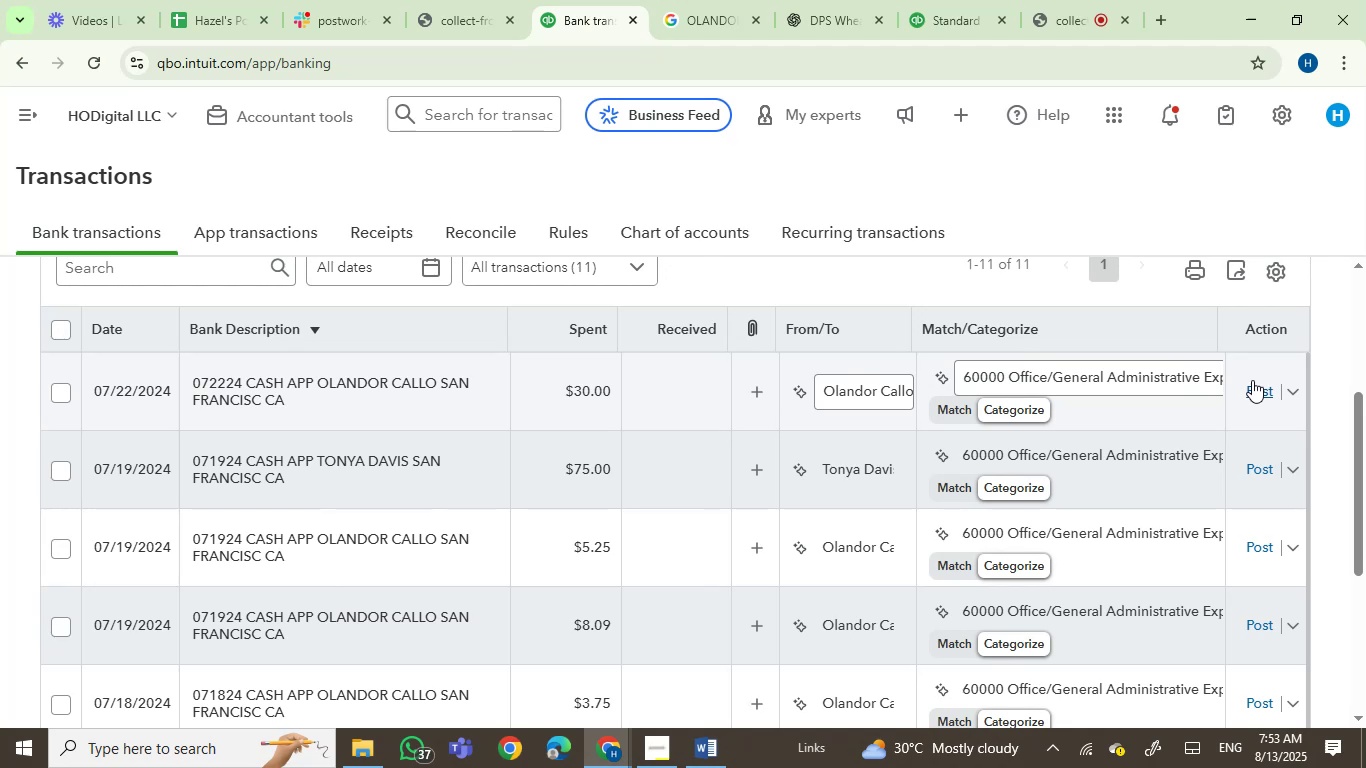 
wait(20.83)
 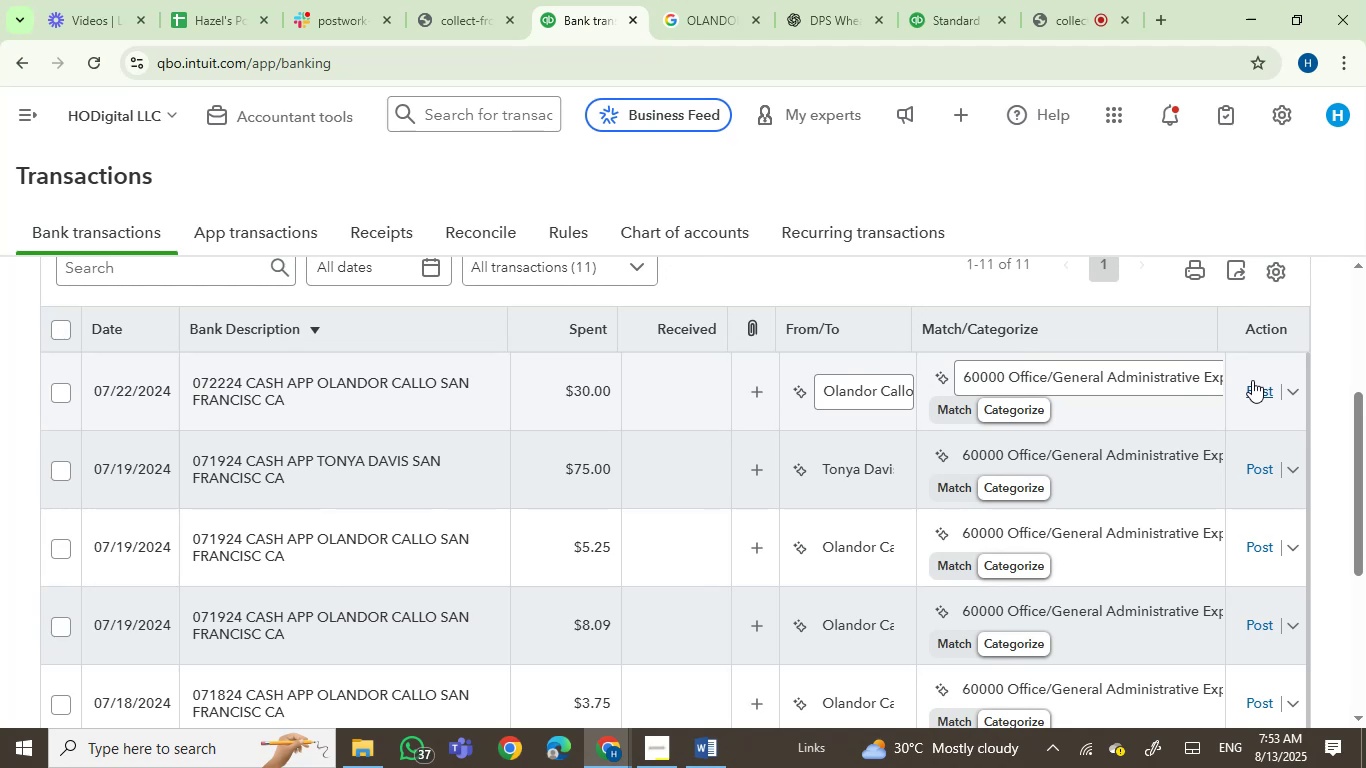 
left_click([449, 388])
 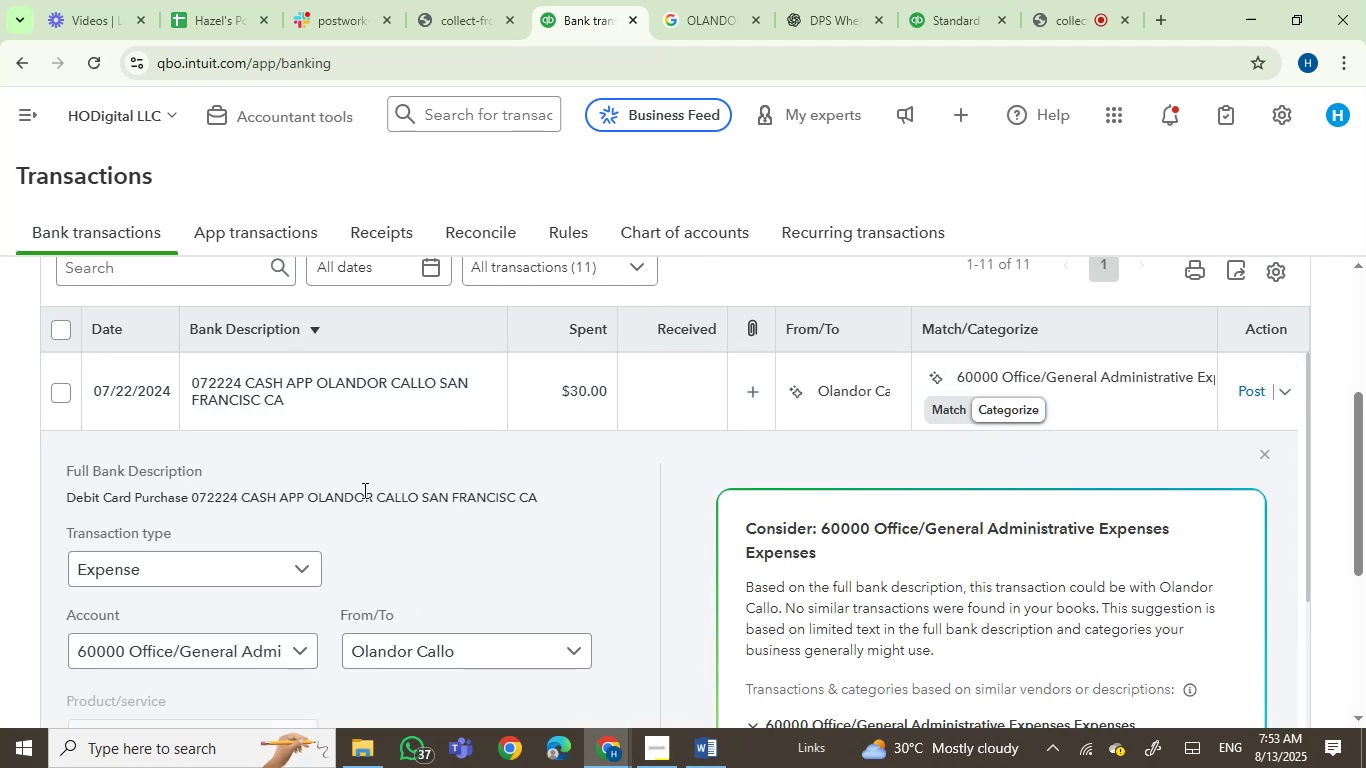 
left_click([1014, 376])
 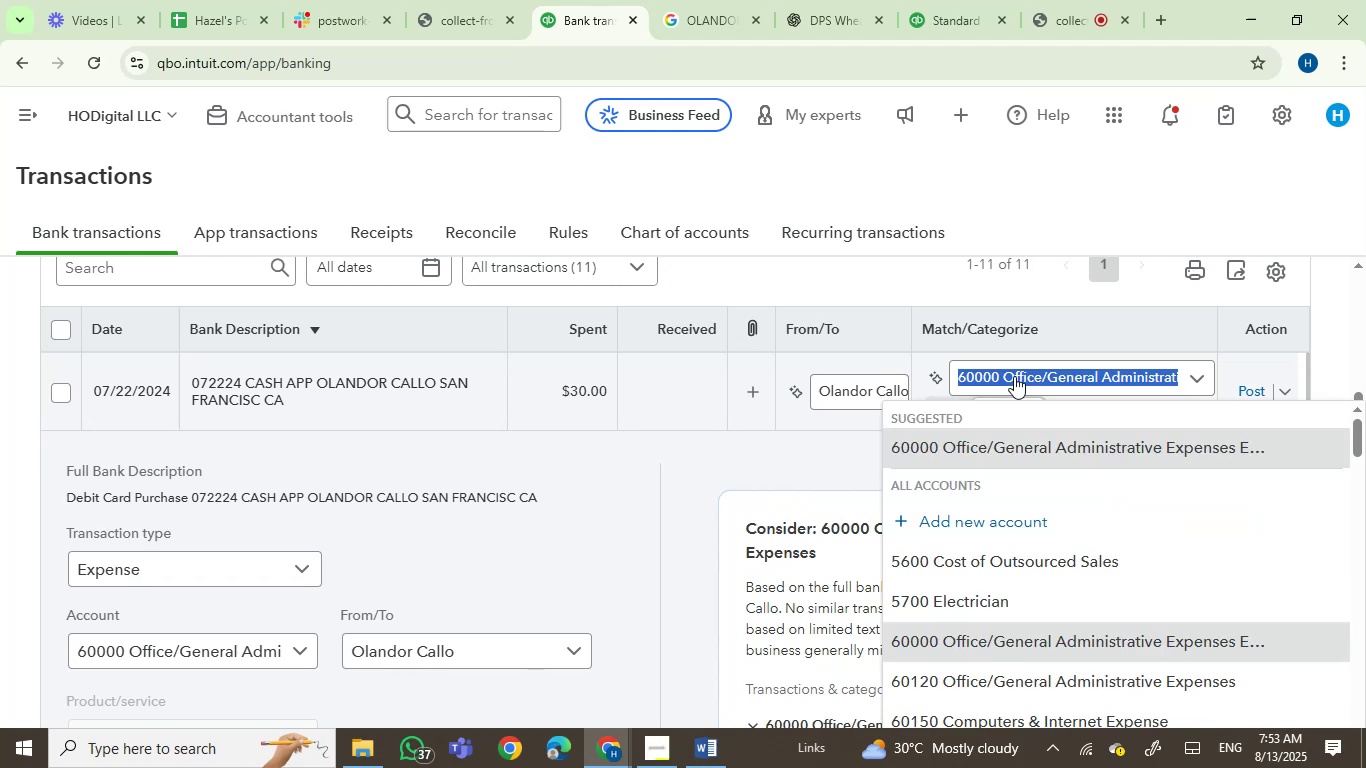 
type(contr)
 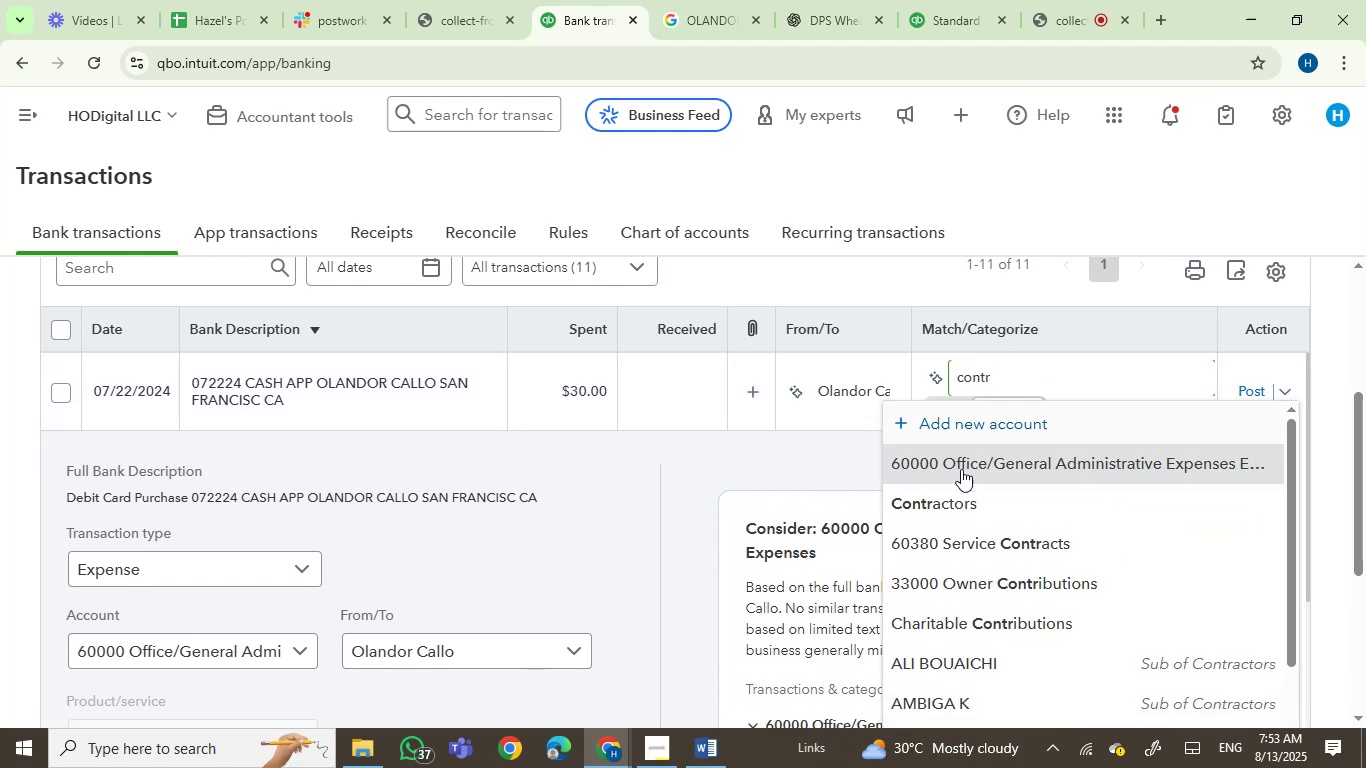 
left_click([955, 514])
 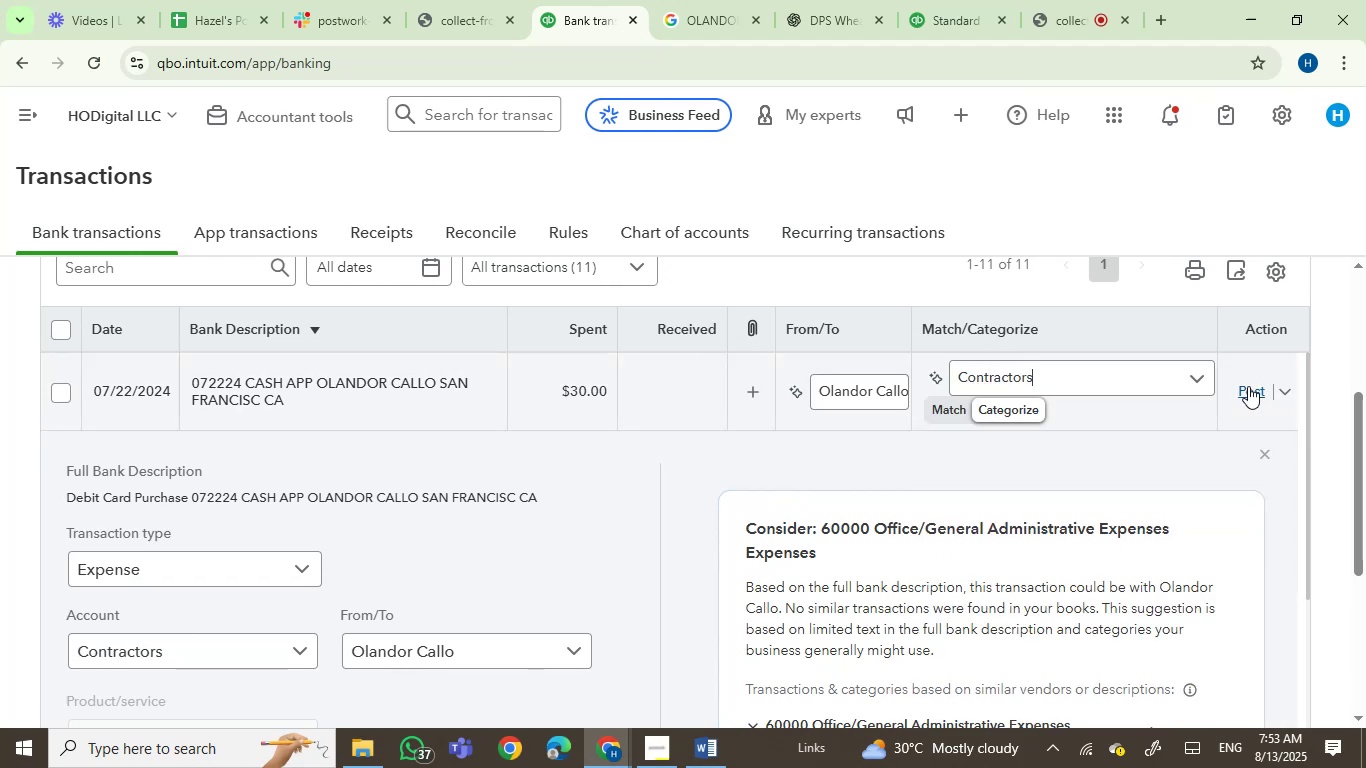 
left_click([1255, 389])
 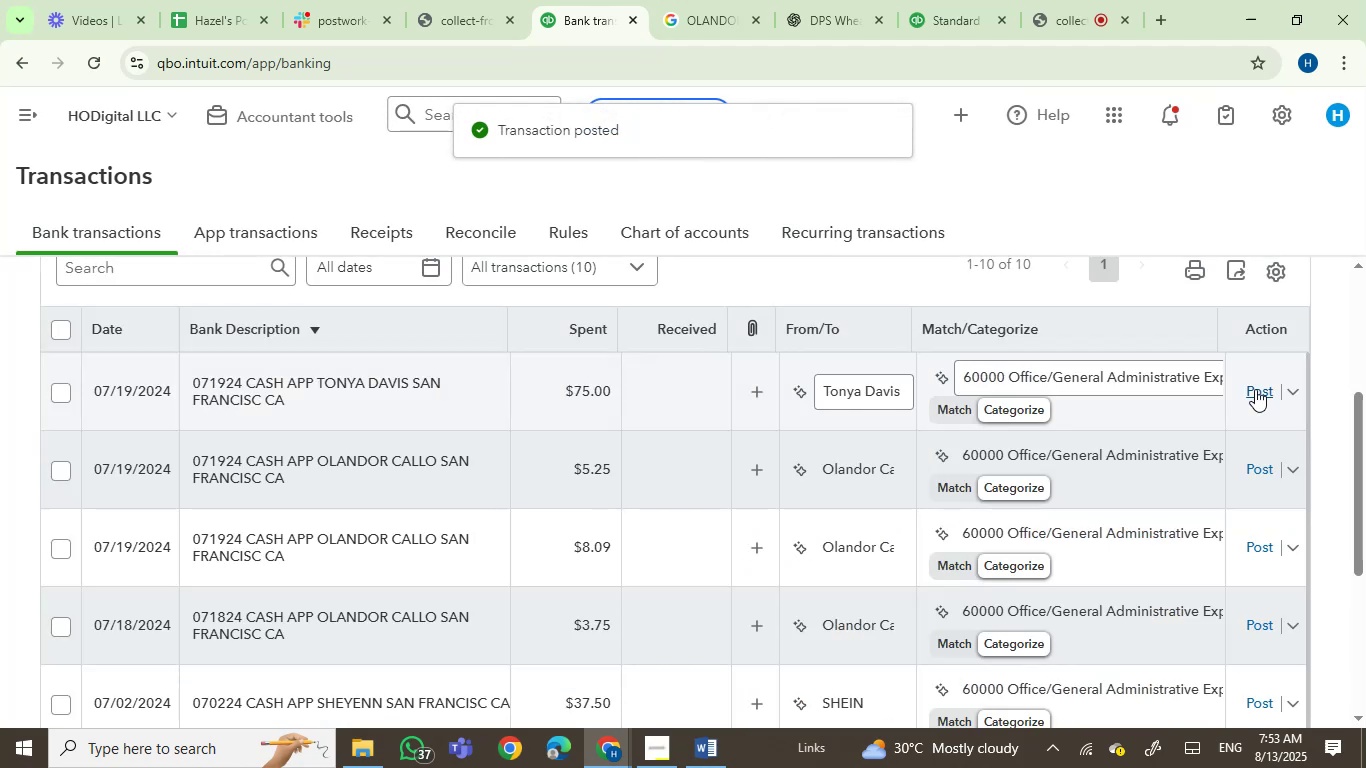 
left_click([1087, 367])
 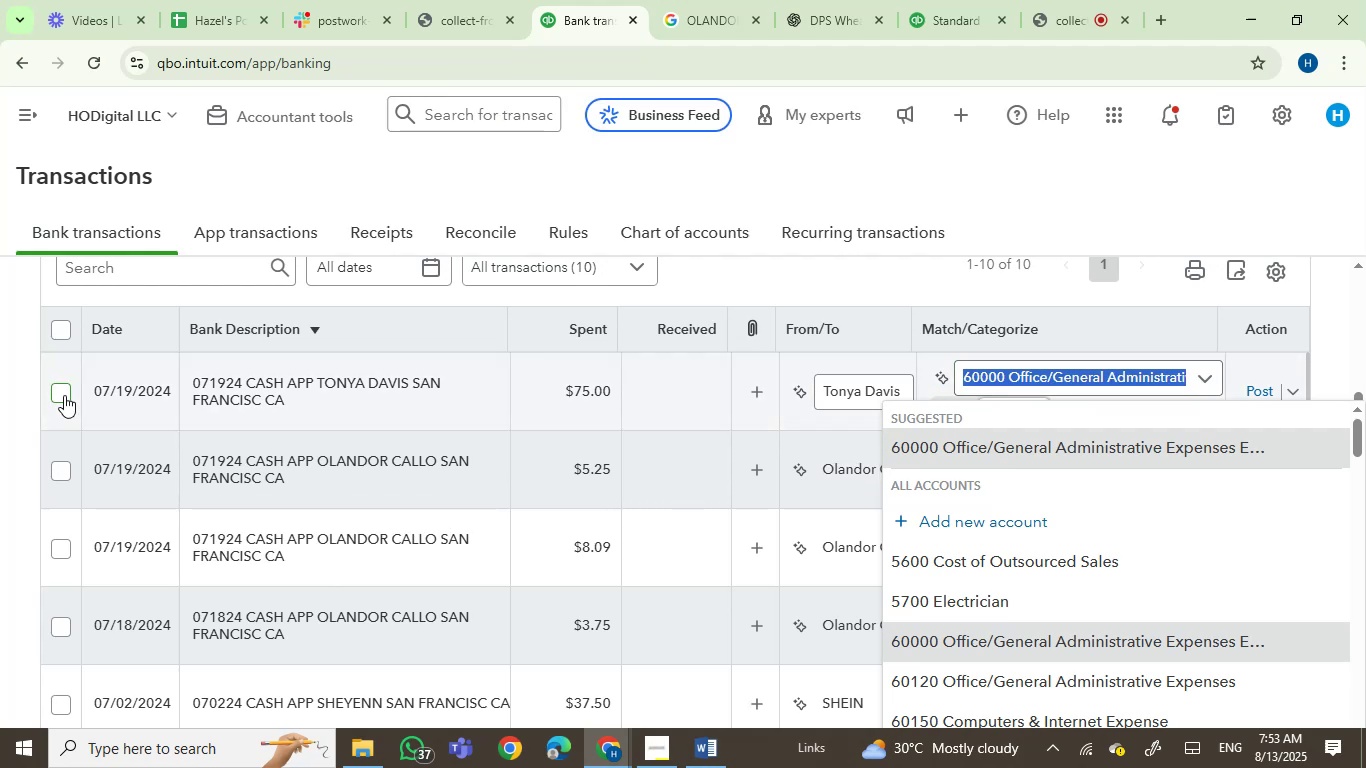 
left_click([58, 470])
 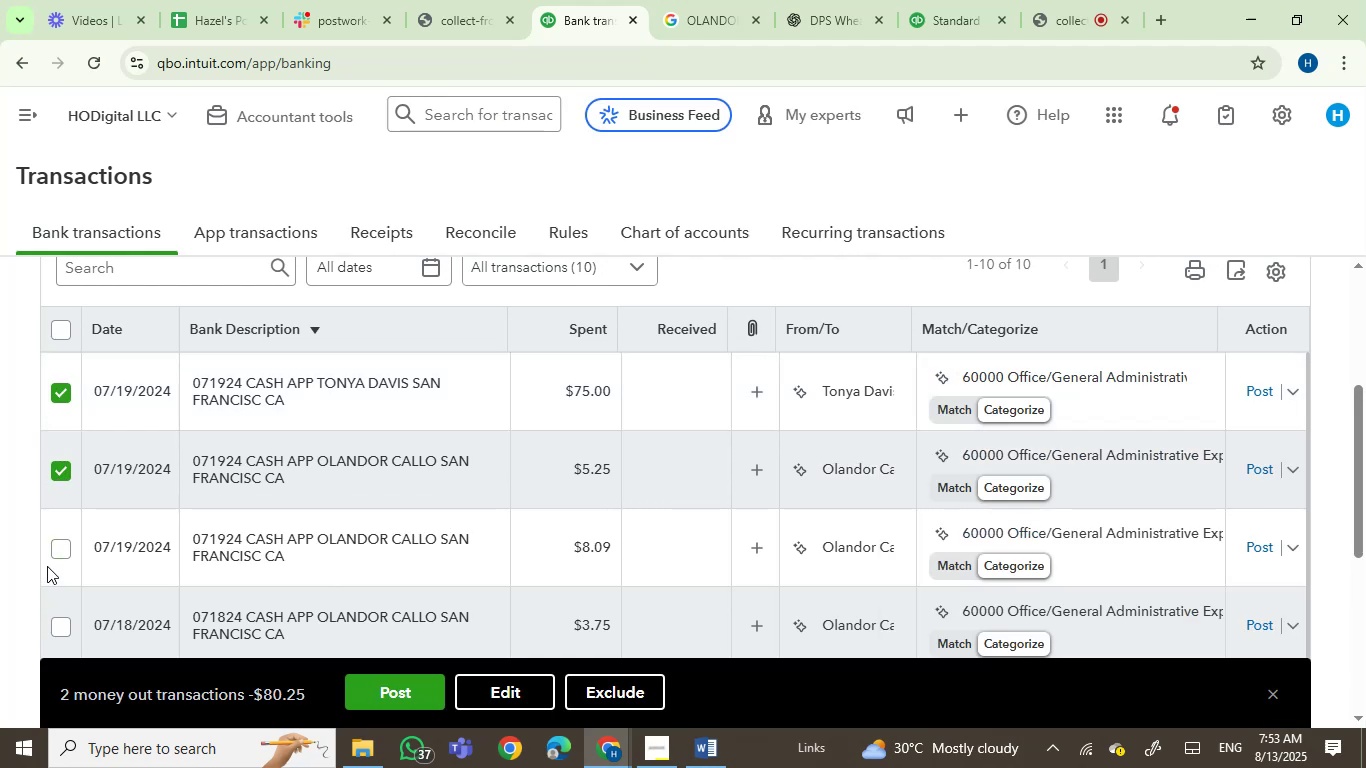 
left_click([63, 548])
 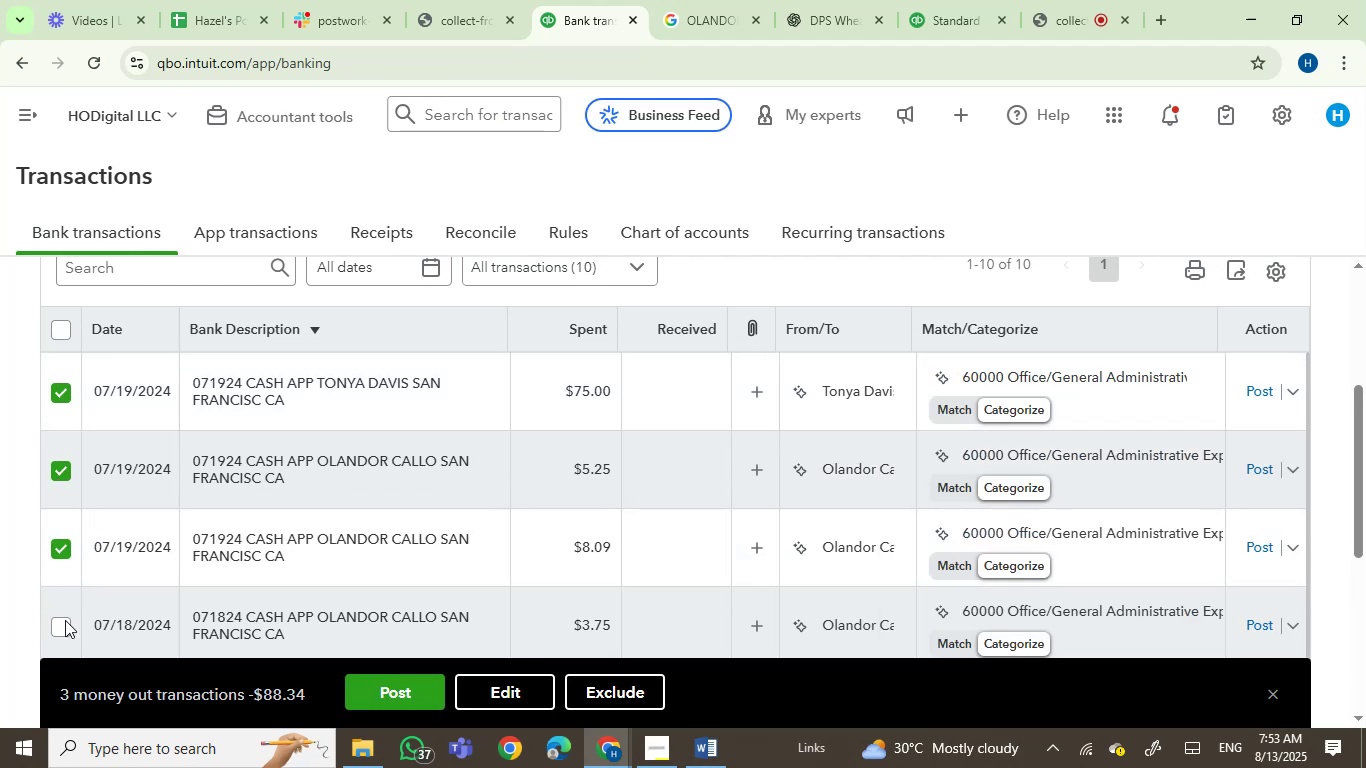 
left_click([62, 635])
 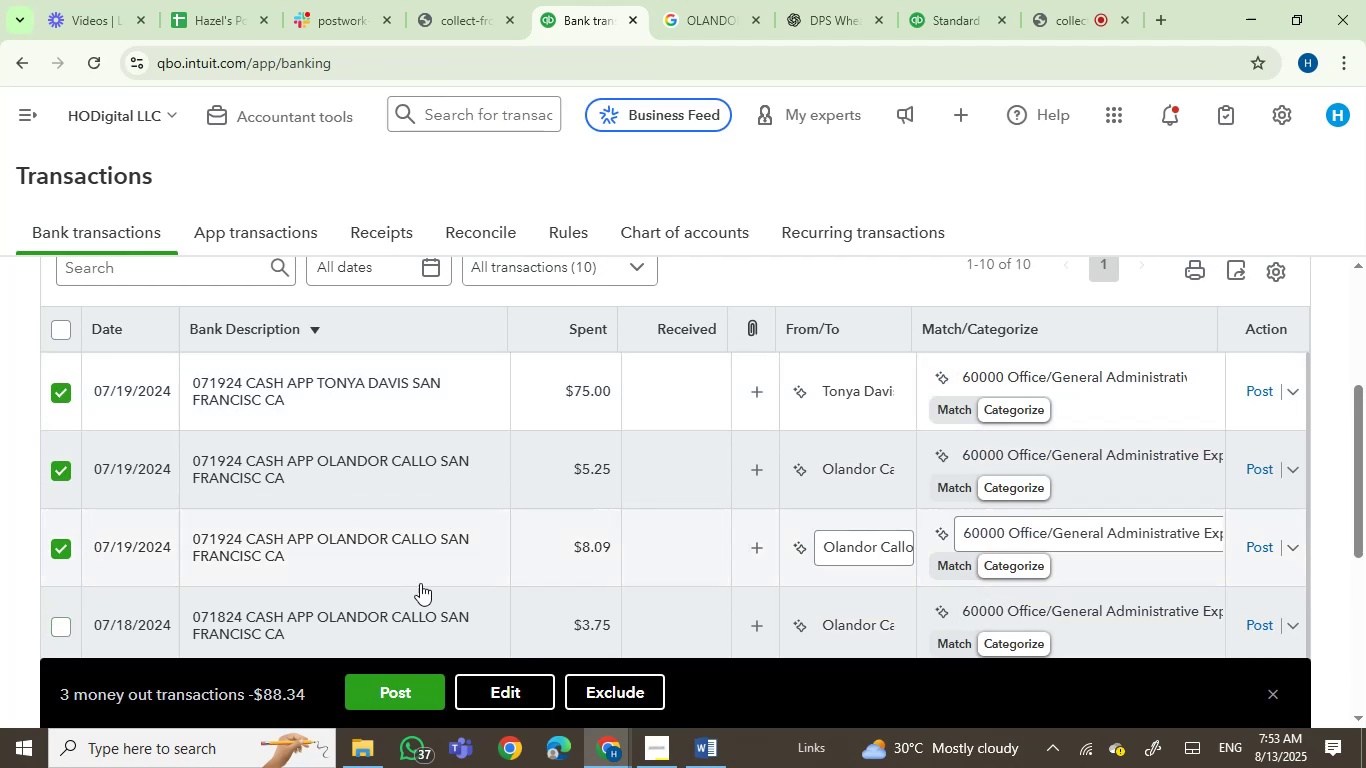 
scroll: coordinate [437, 583], scroll_direction: down, amount: 4.0
 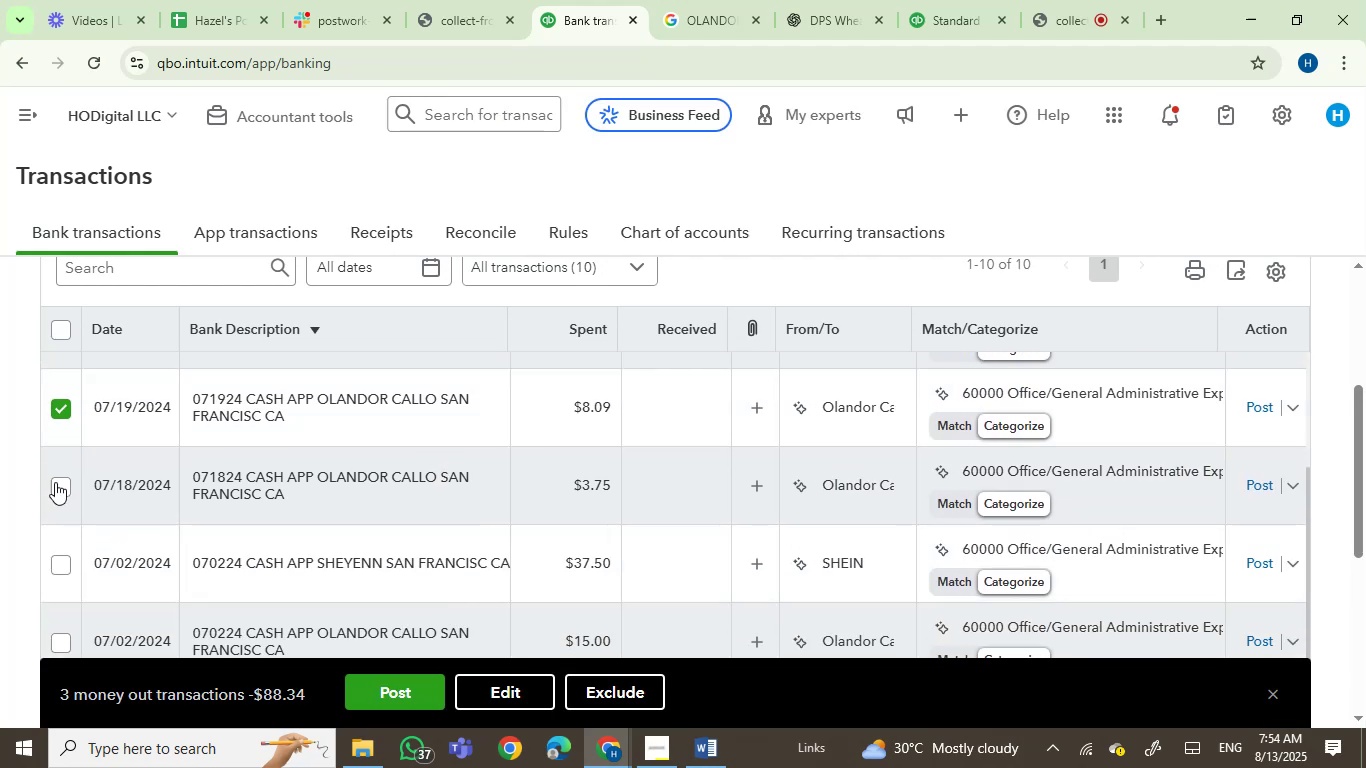 
left_click([57, 483])
 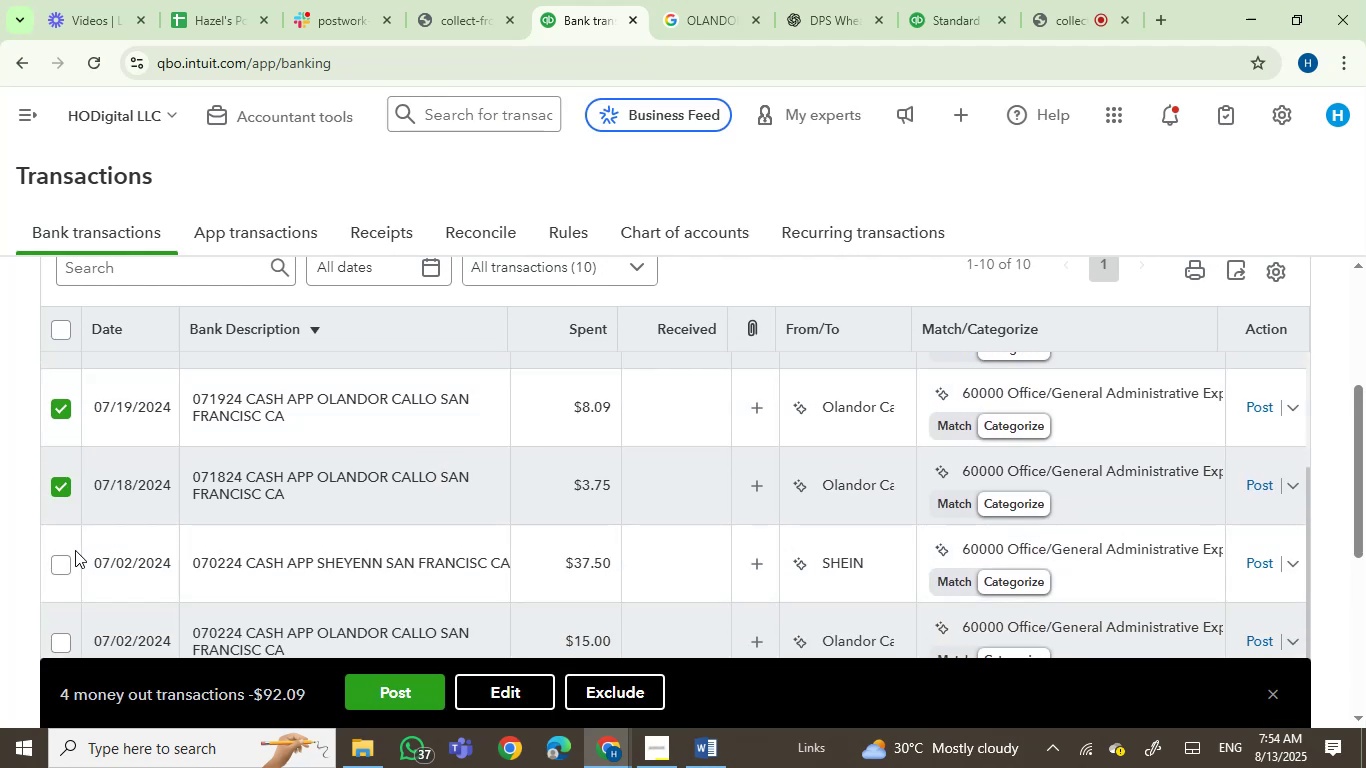 
left_click([66, 561])
 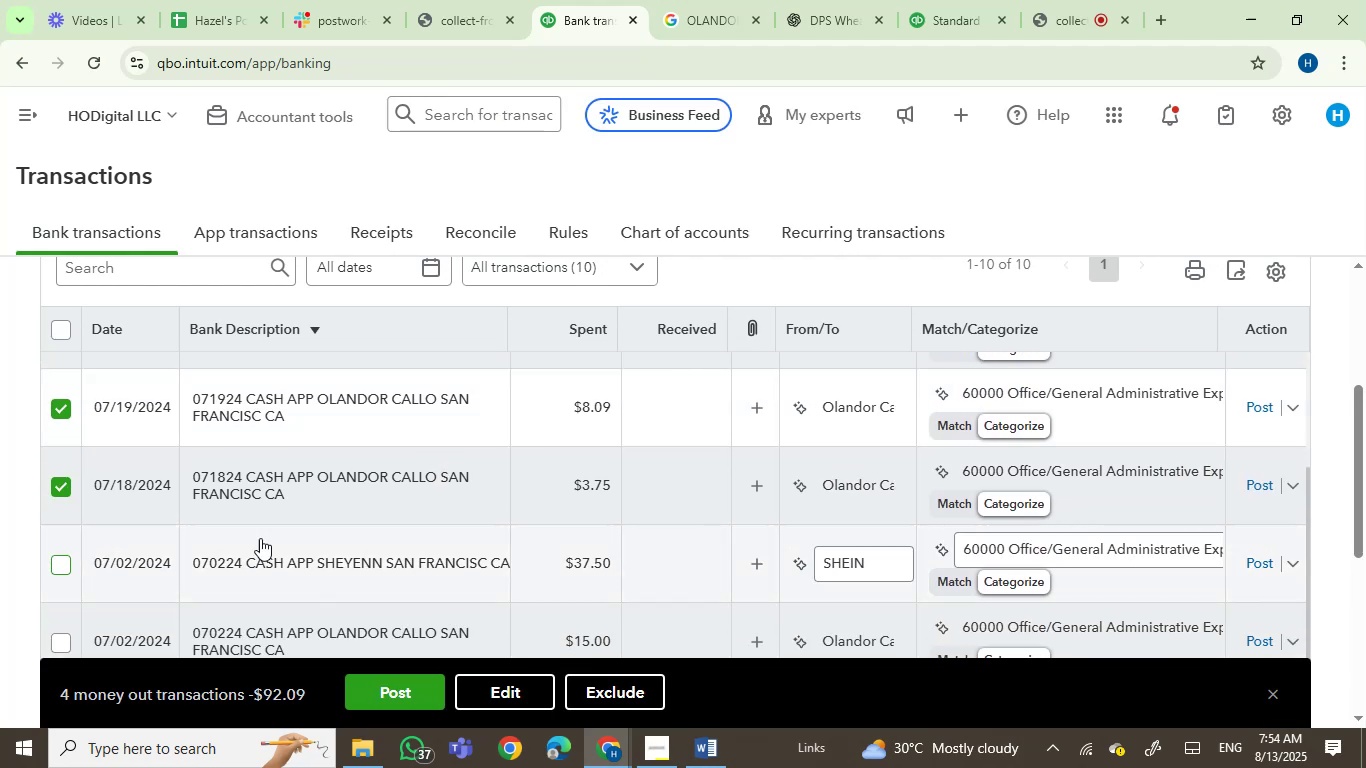 
scroll: coordinate [276, 539], scroll_direction: down, amount: 1.0
 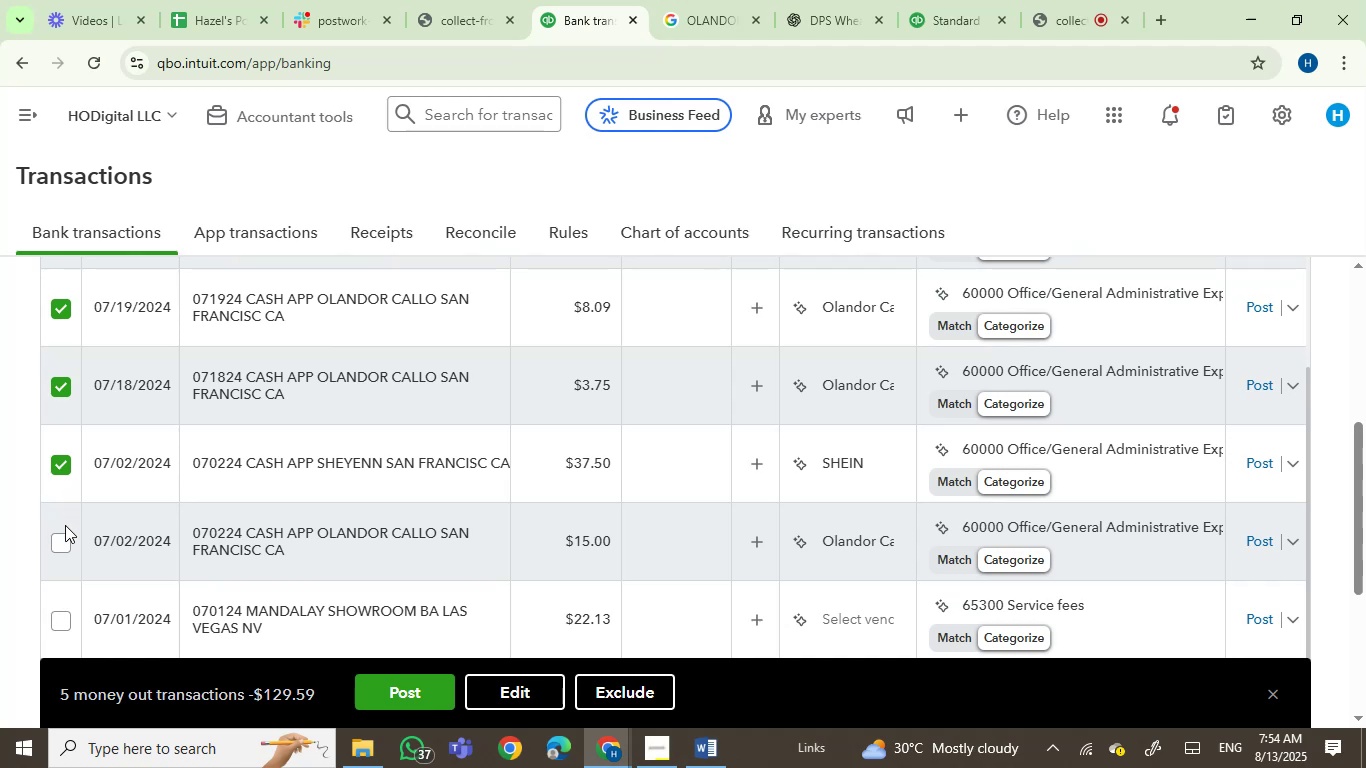 
left_click([64, 541])
 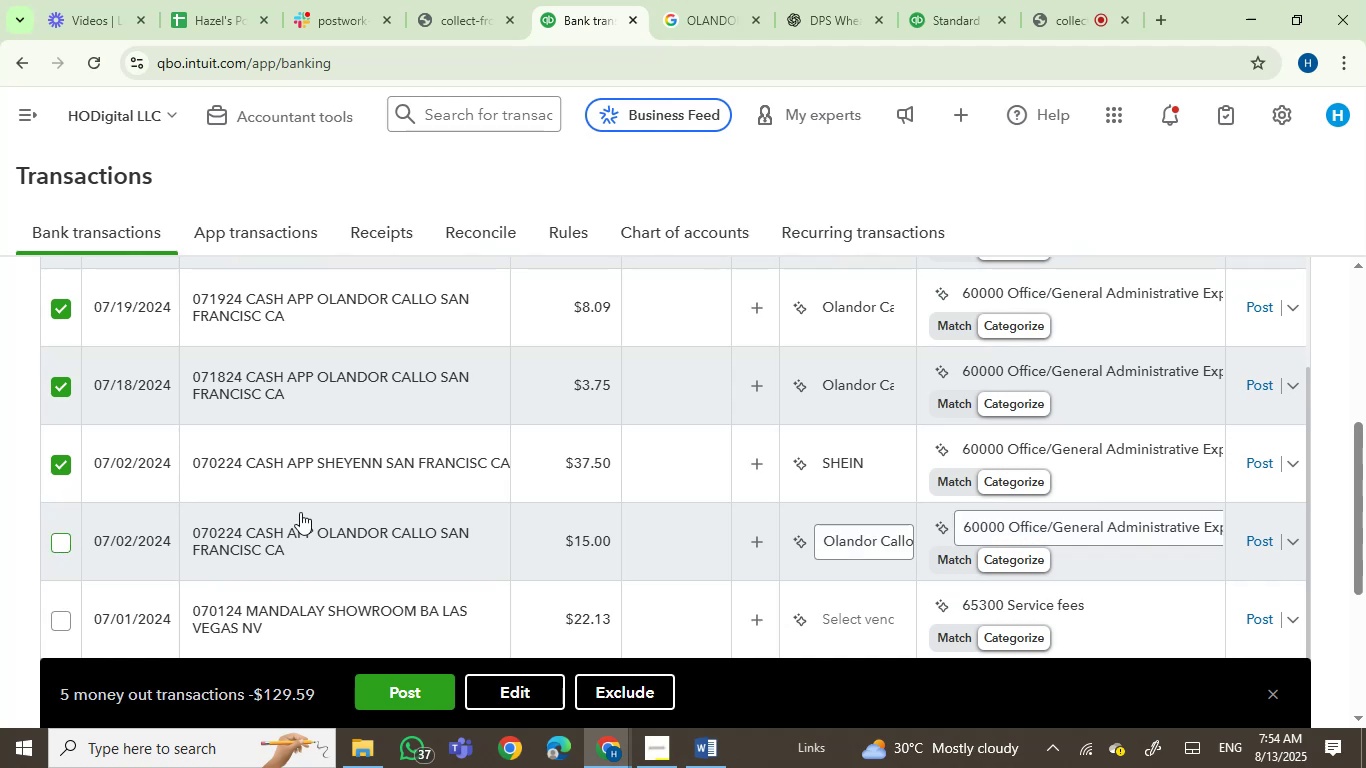 
scroll: coordinate [366, 508], scroll_direction: down, amount: 3.0
 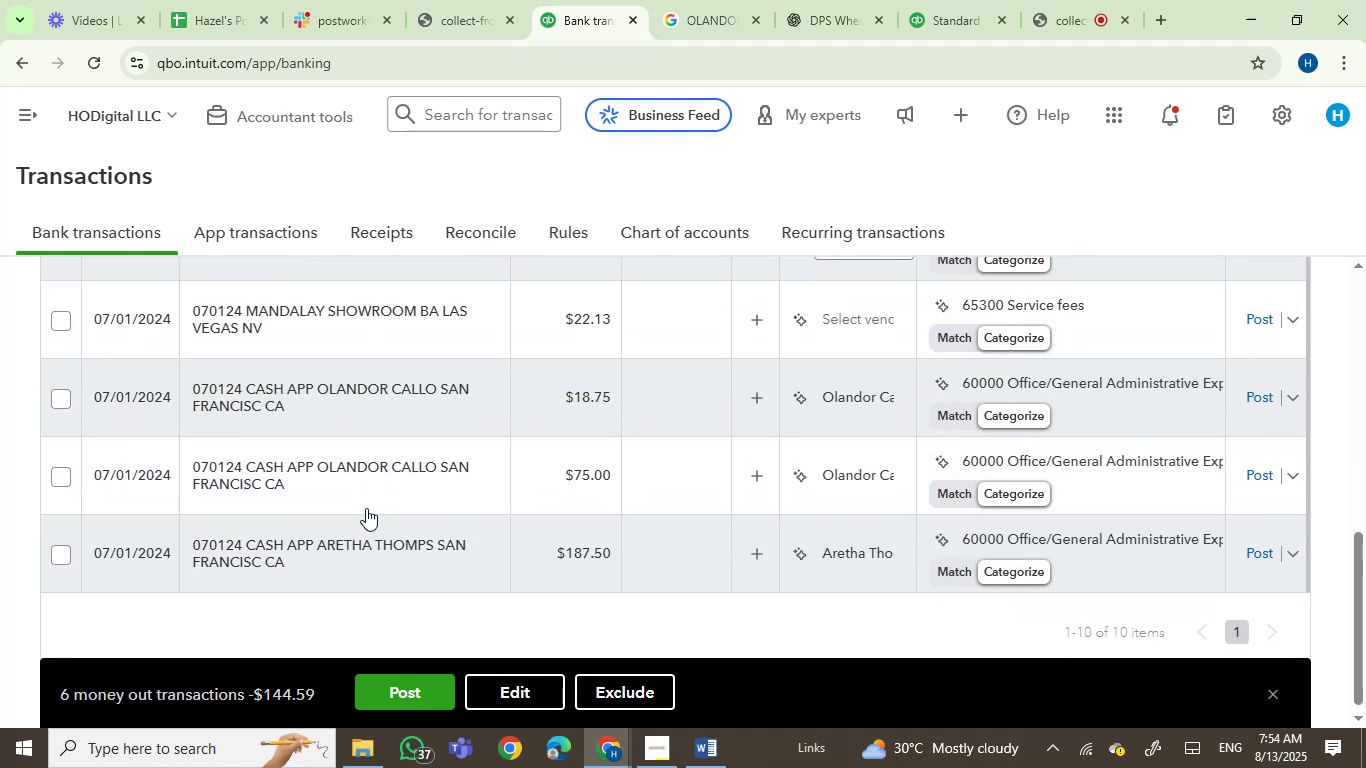 
mouse_move([282, 466])
 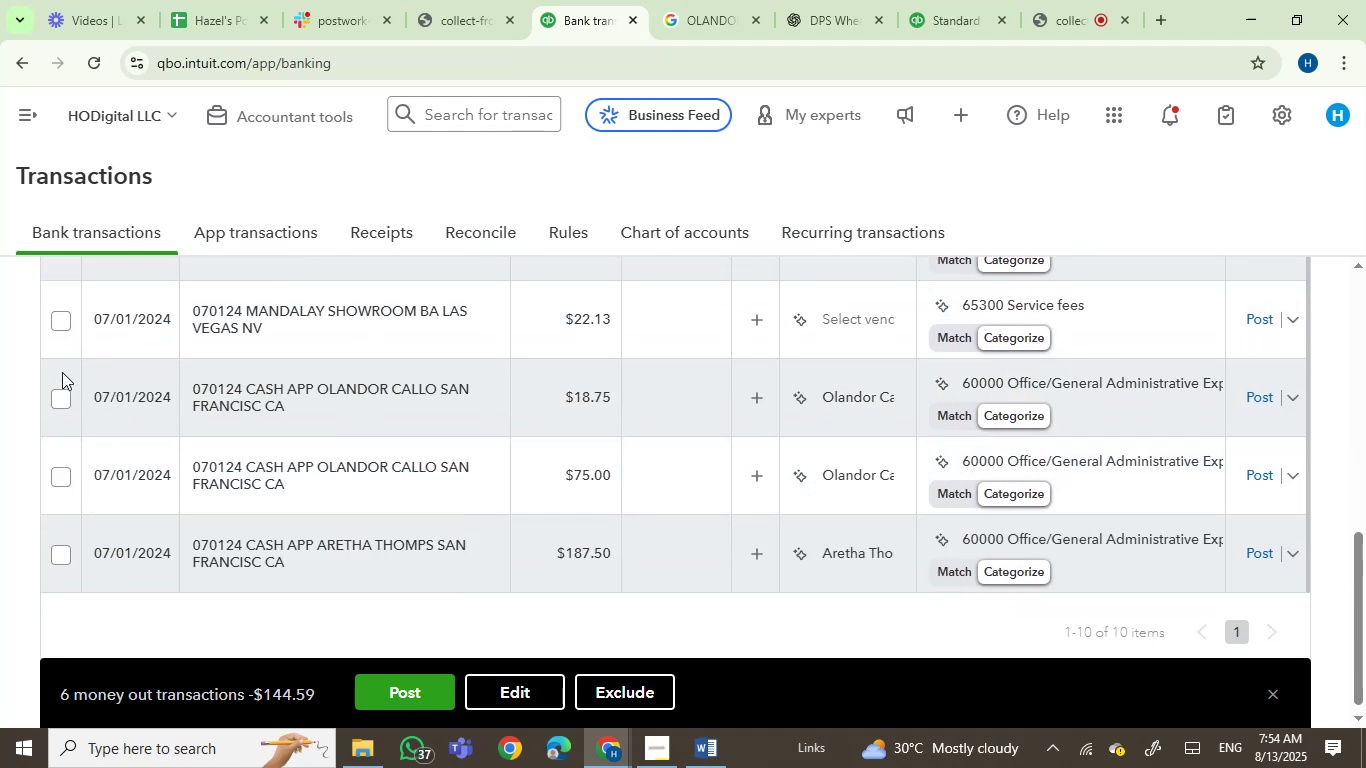 
left_click([59, 396])
 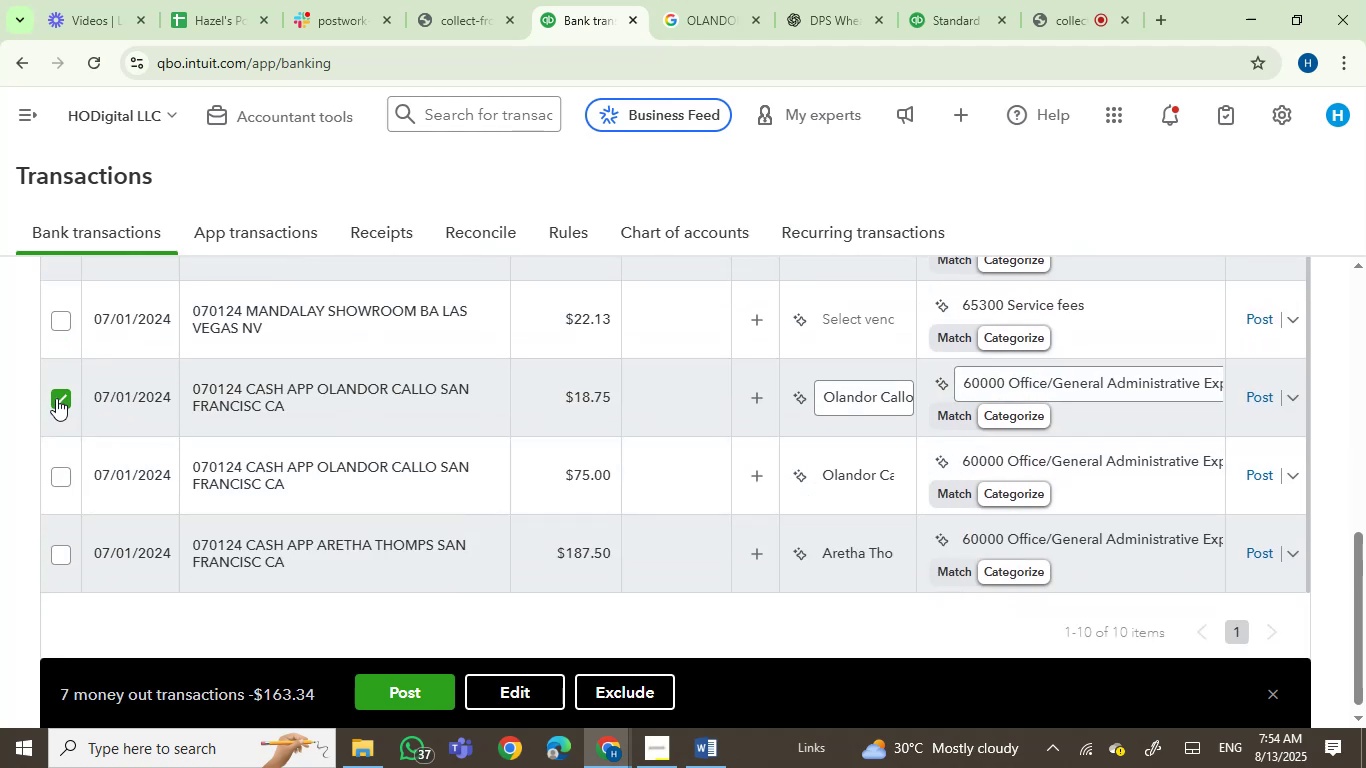 
wait(8.7)
 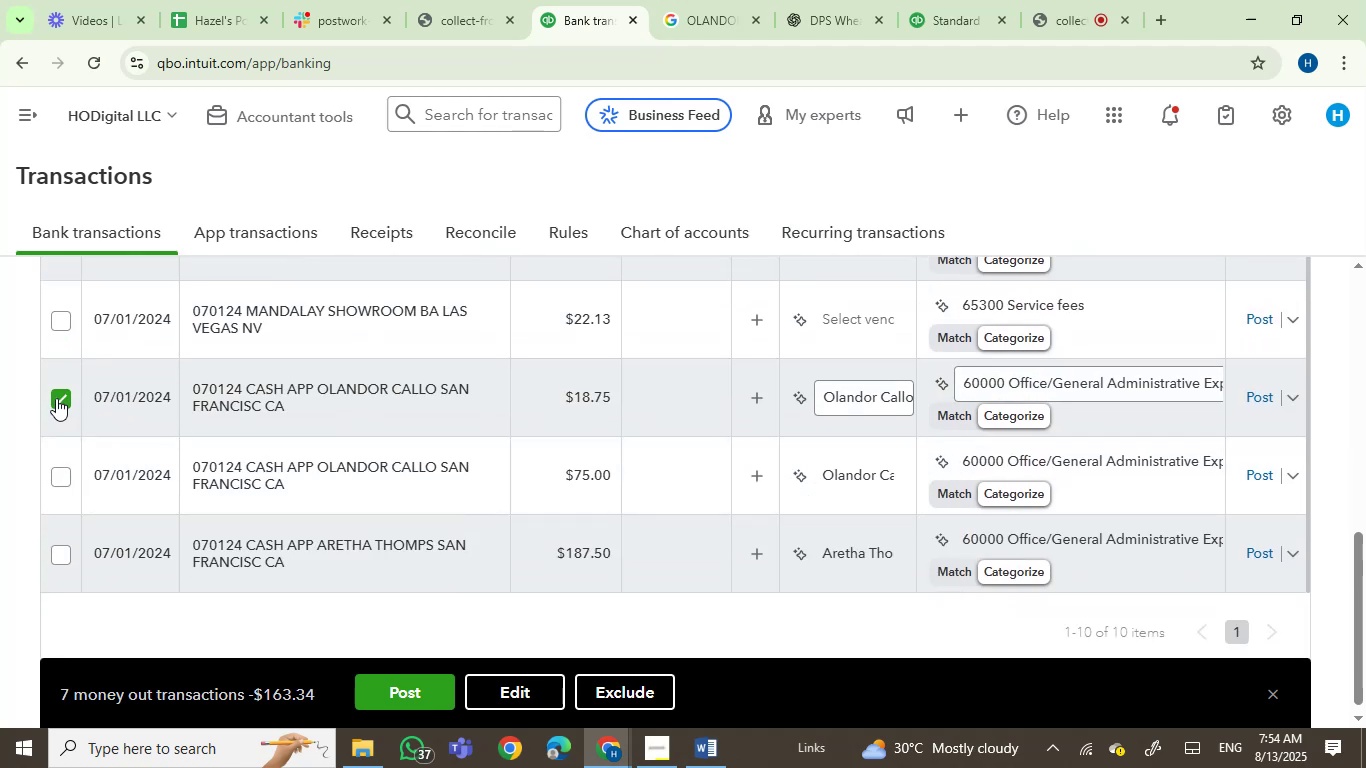 
left_click([56, 472])
 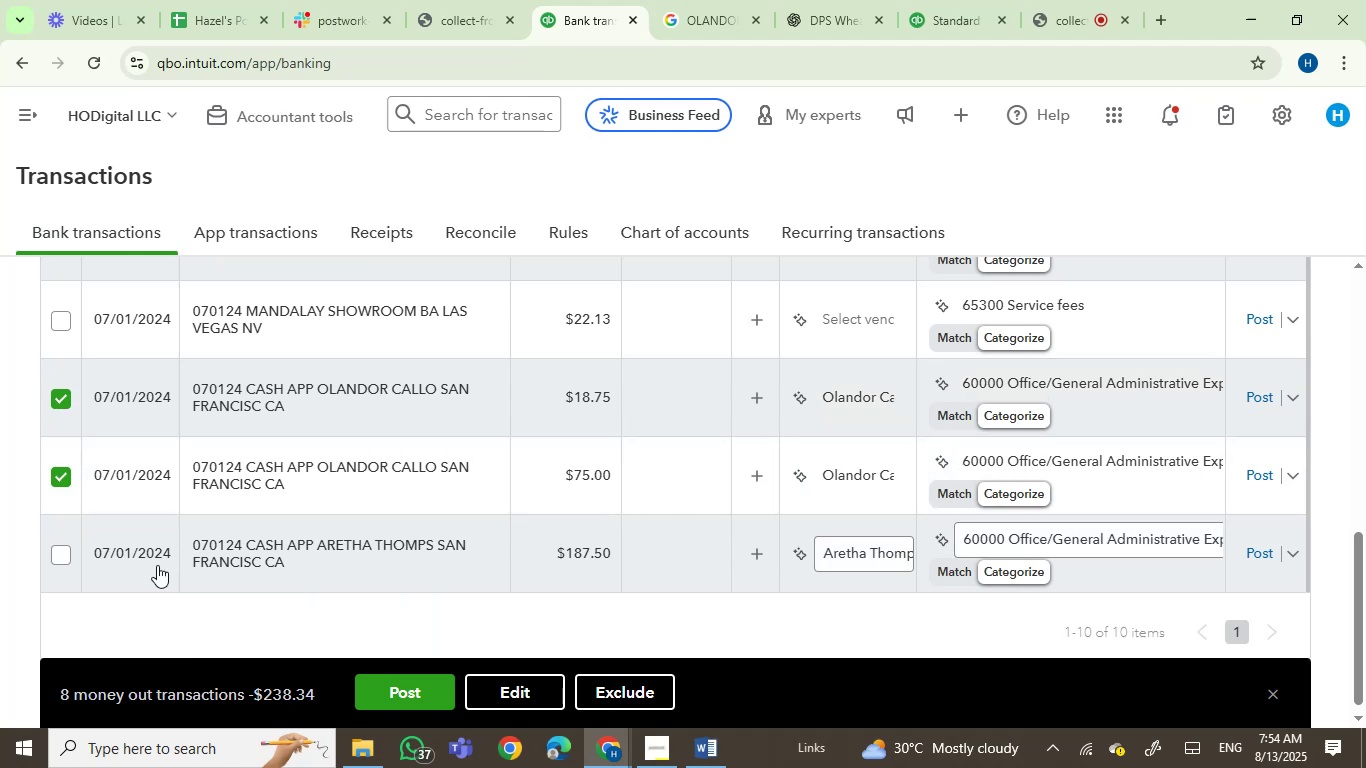 
left_click([66, 551])
 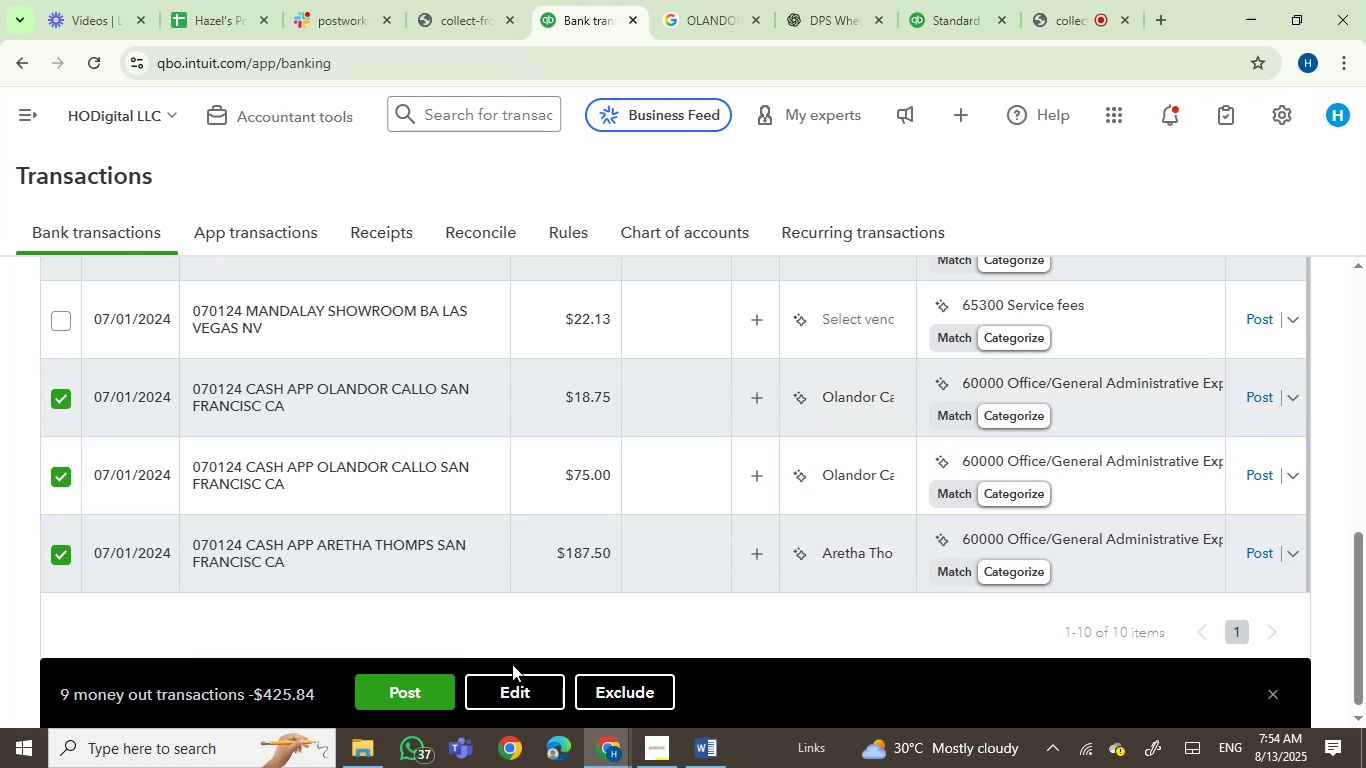 
left_click([513, 700])
 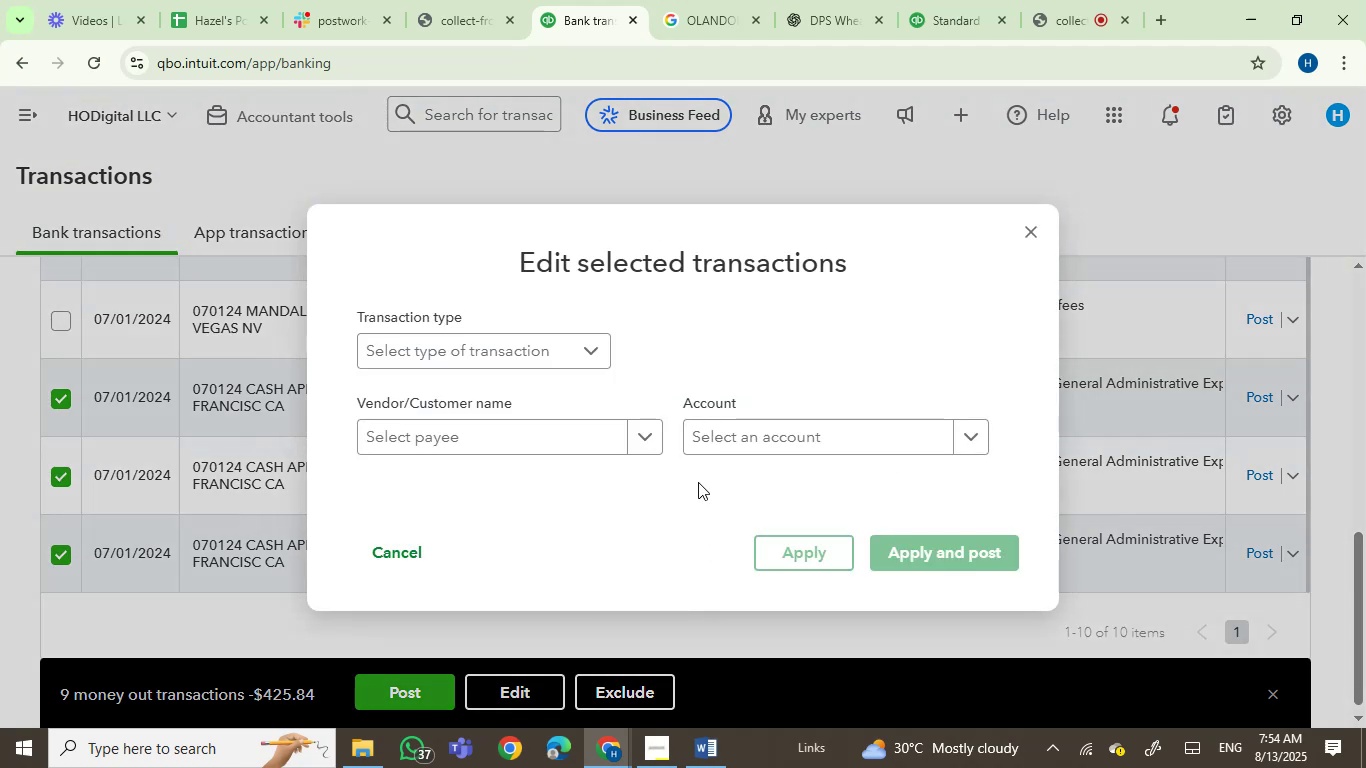 
left_click([722, 429])
 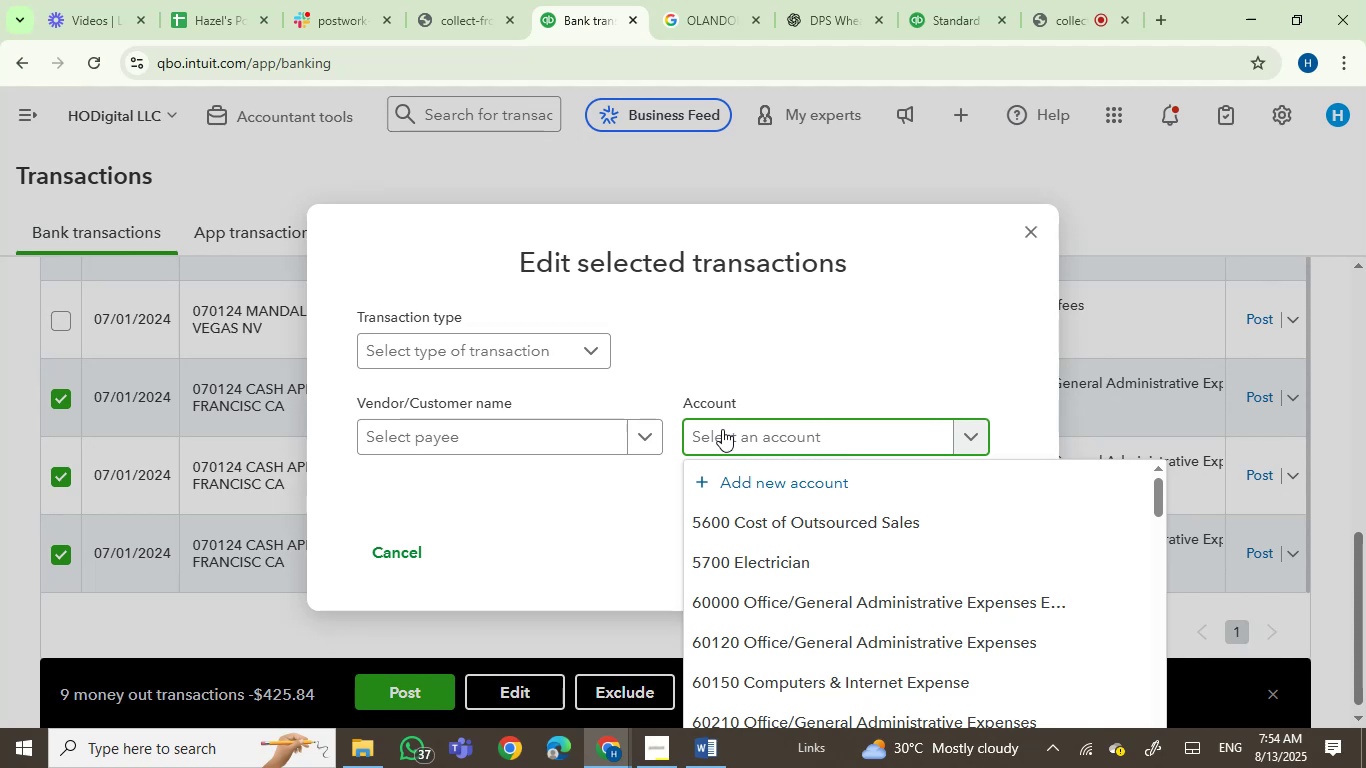 
type(contr)
 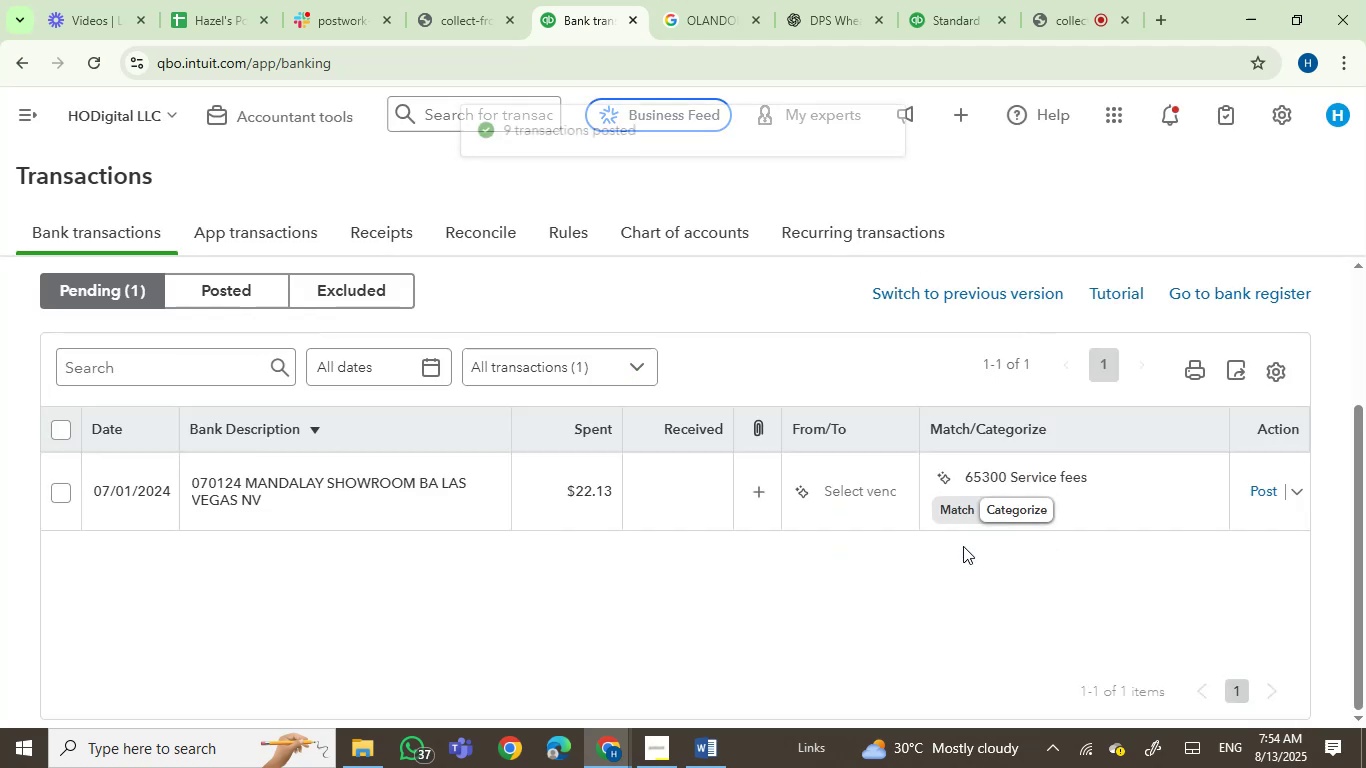 
wait(10.35)
 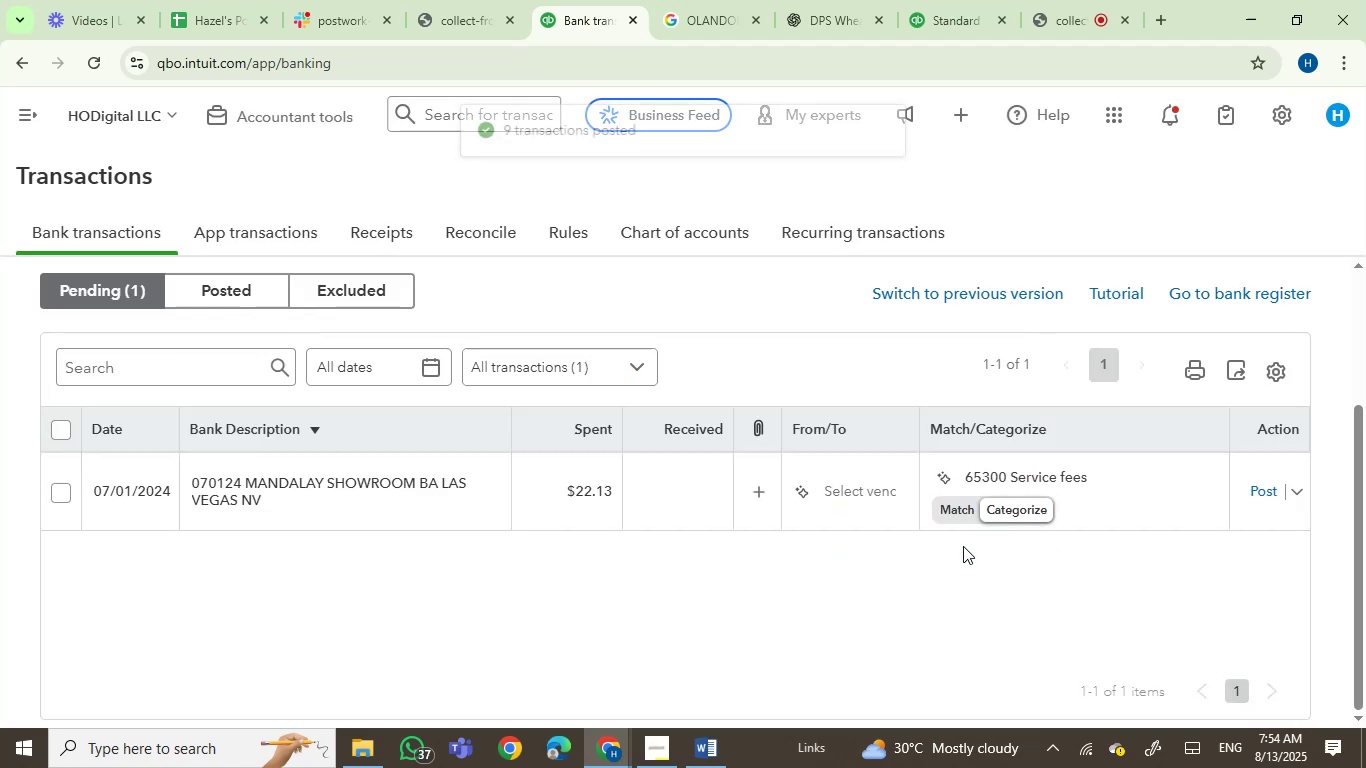 
mouse_move([292, 545])
 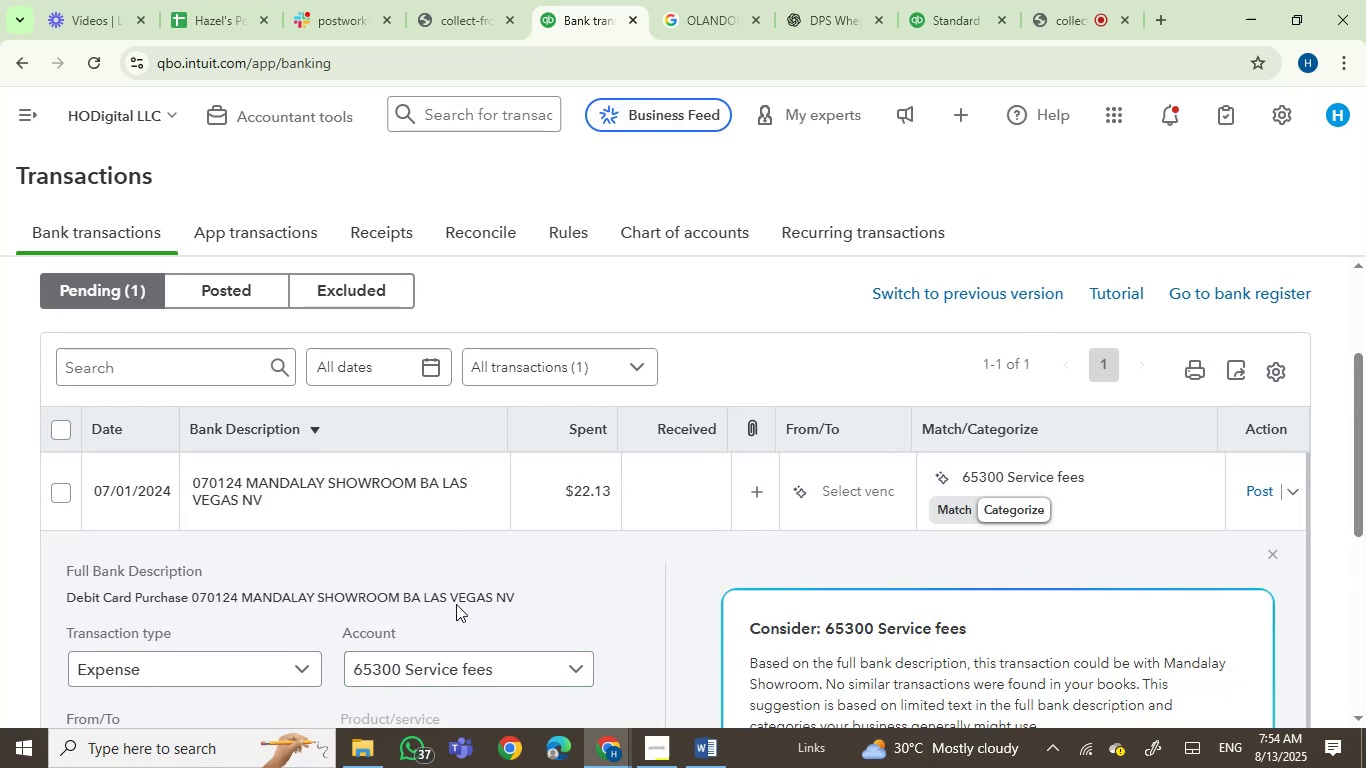 
left_click([415, 595])
 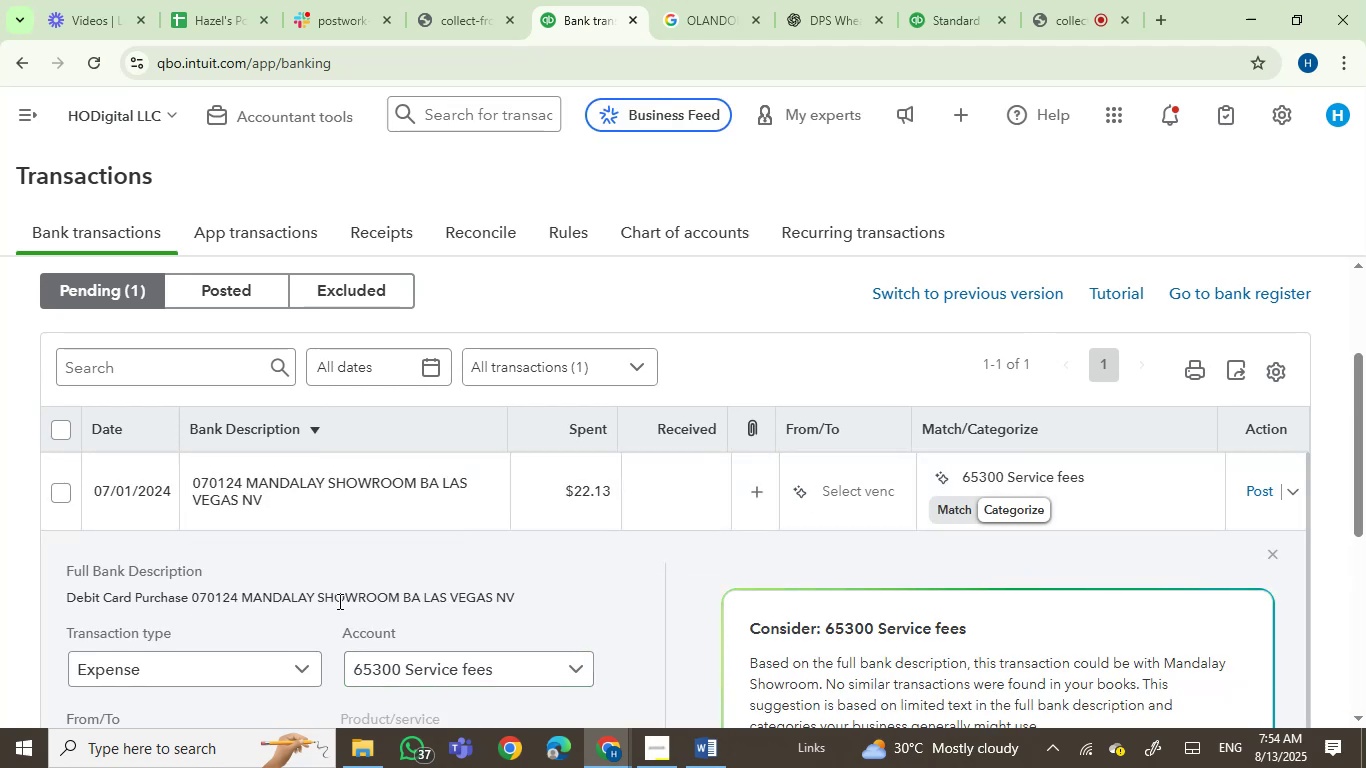 
left_click([351, 598])
 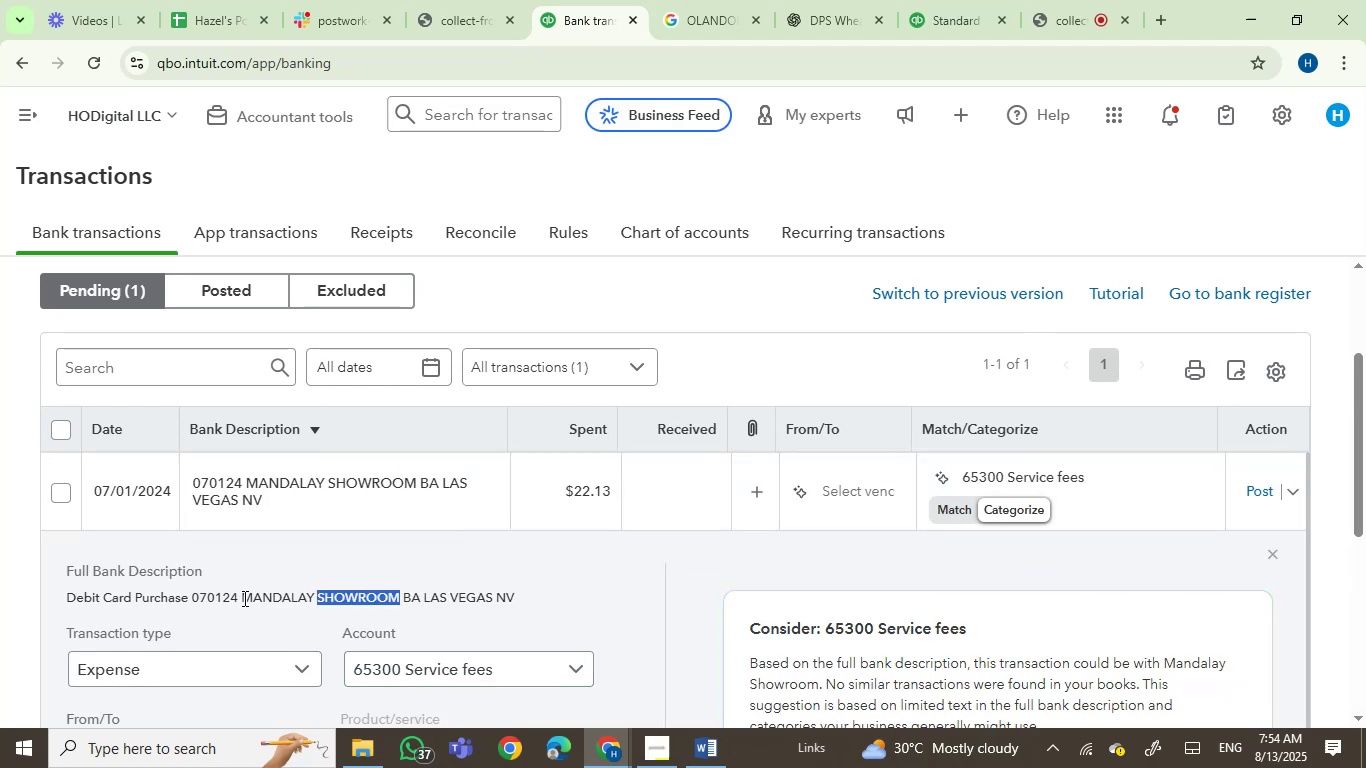 
left_click([283, 592])
 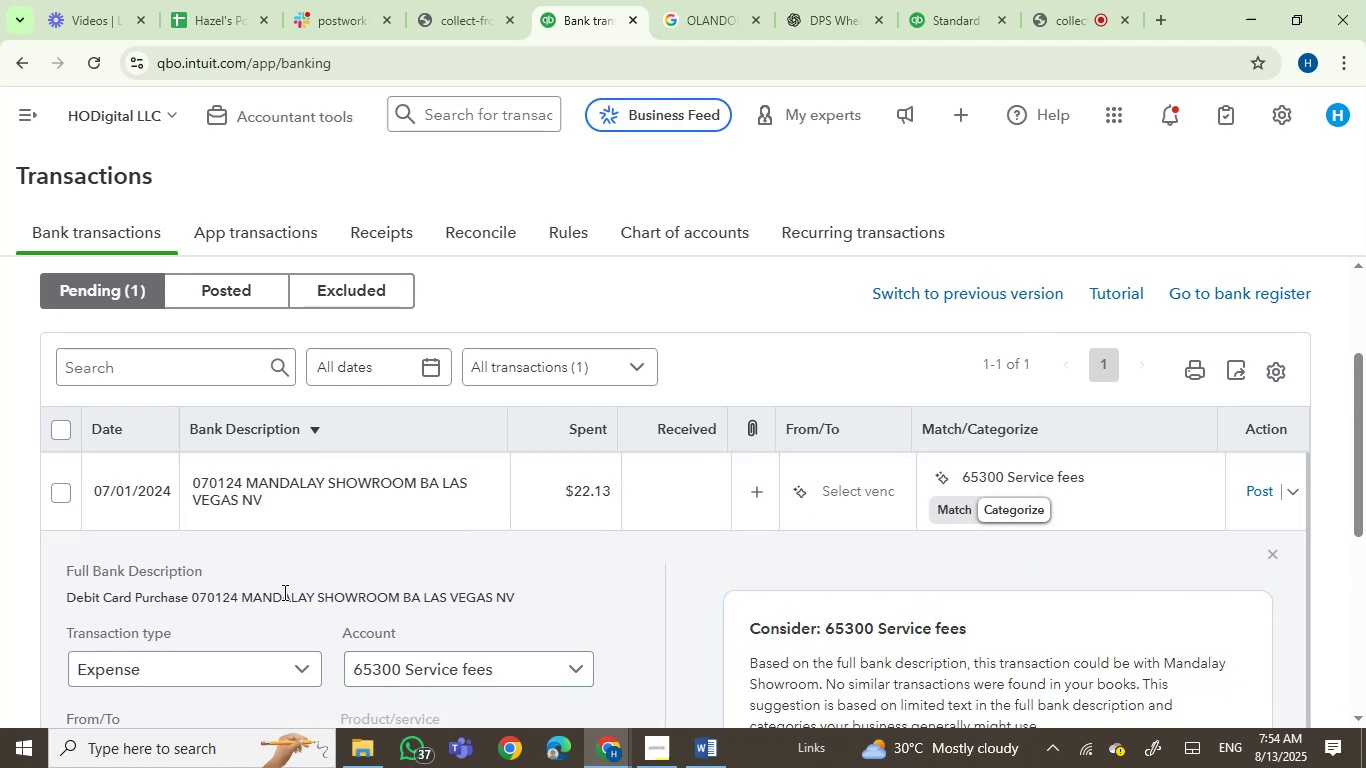 
left_click_drag(start_coordinate=[283, 592], to_coordinate=[548, 604])
 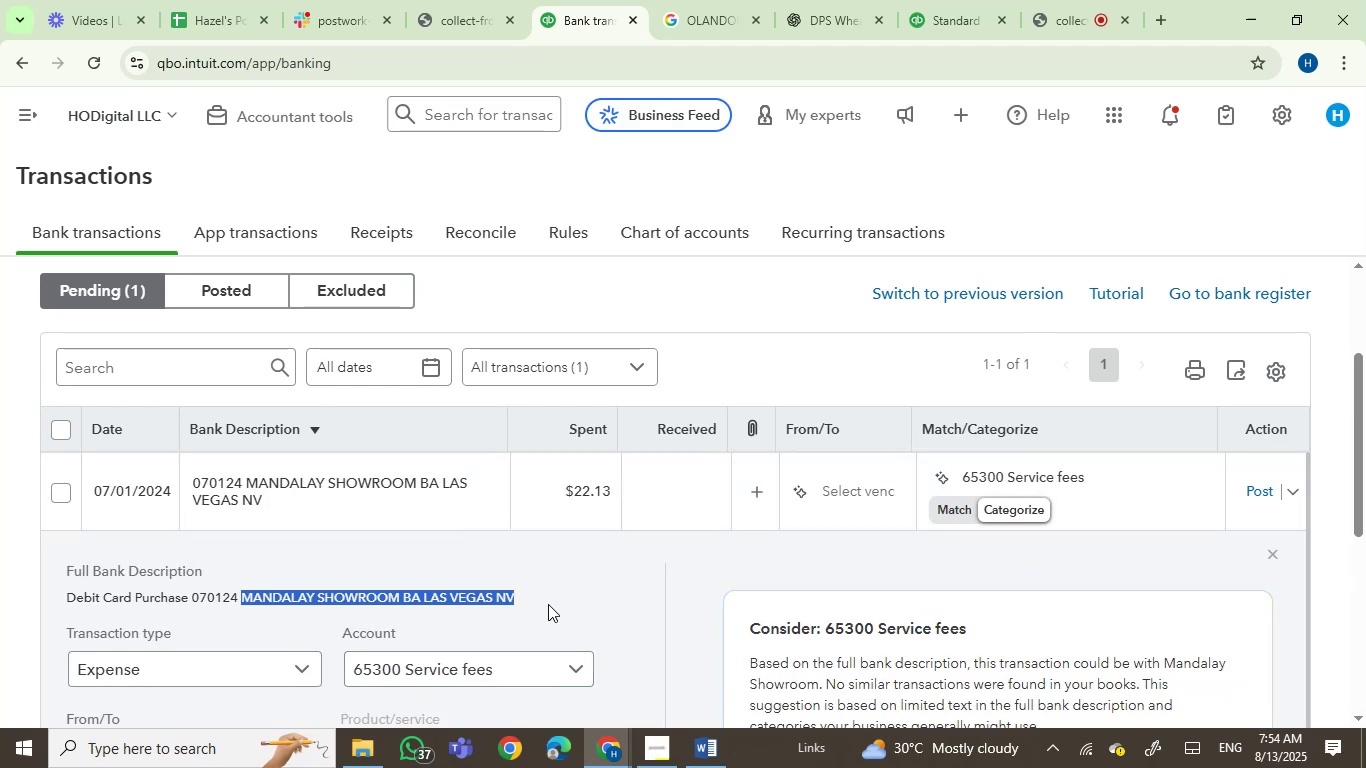 
key(Control+C)
 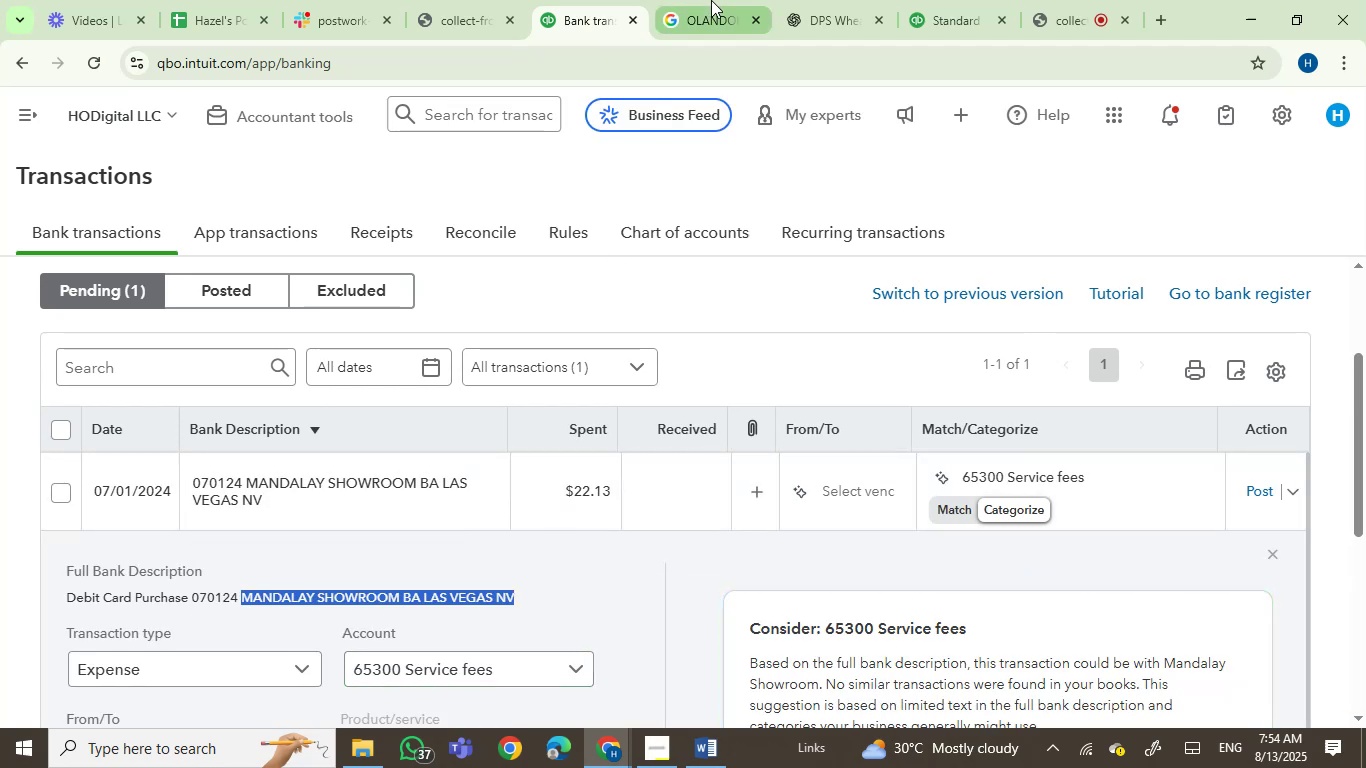 
left_click([711, 0])
 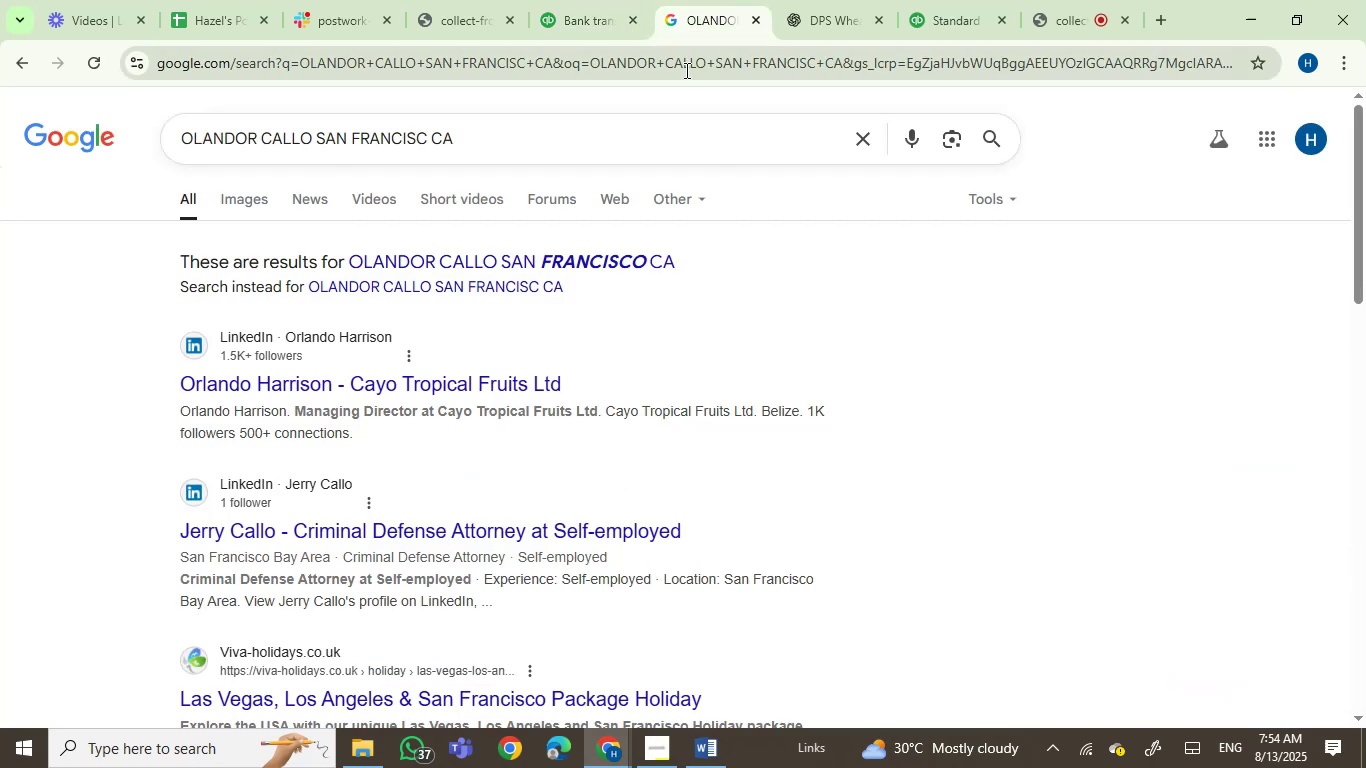 
key(Control+ControlLeft)
 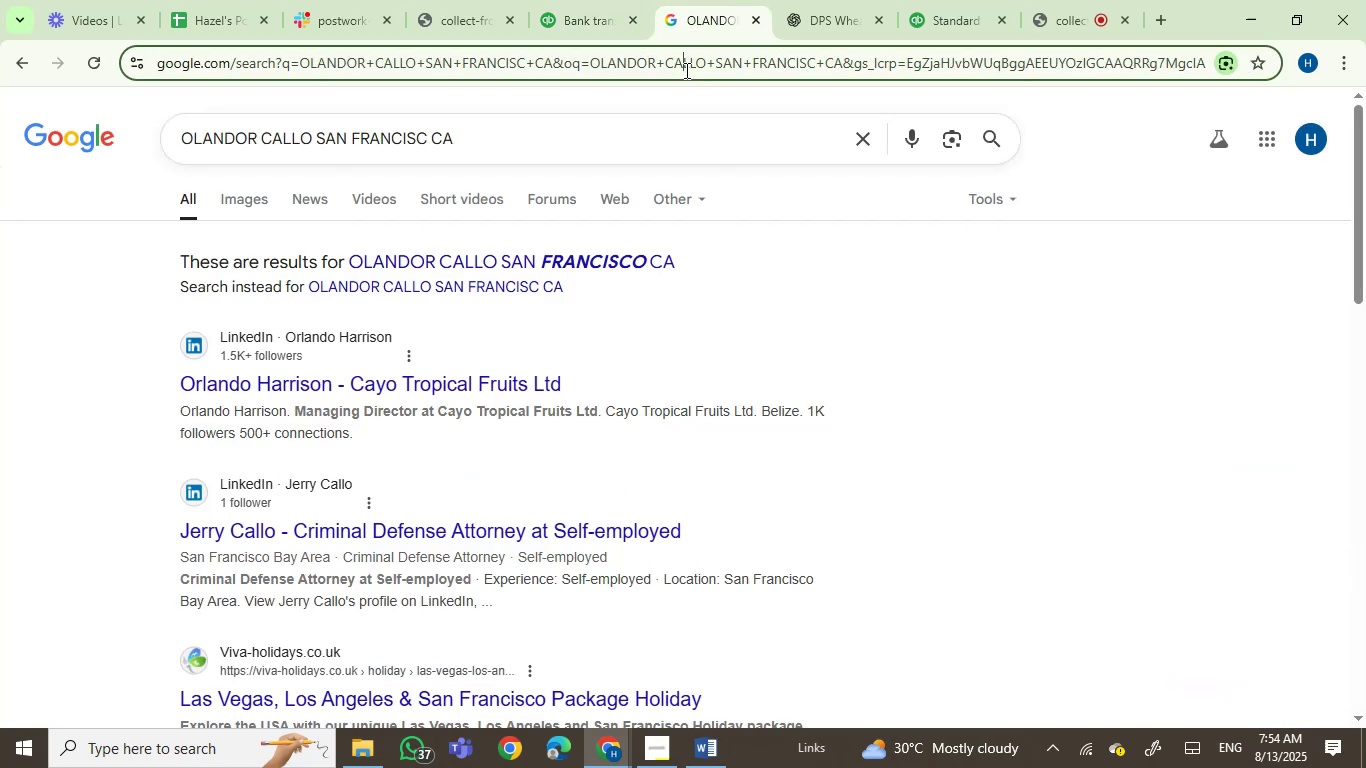 
double_click([685, 70])
 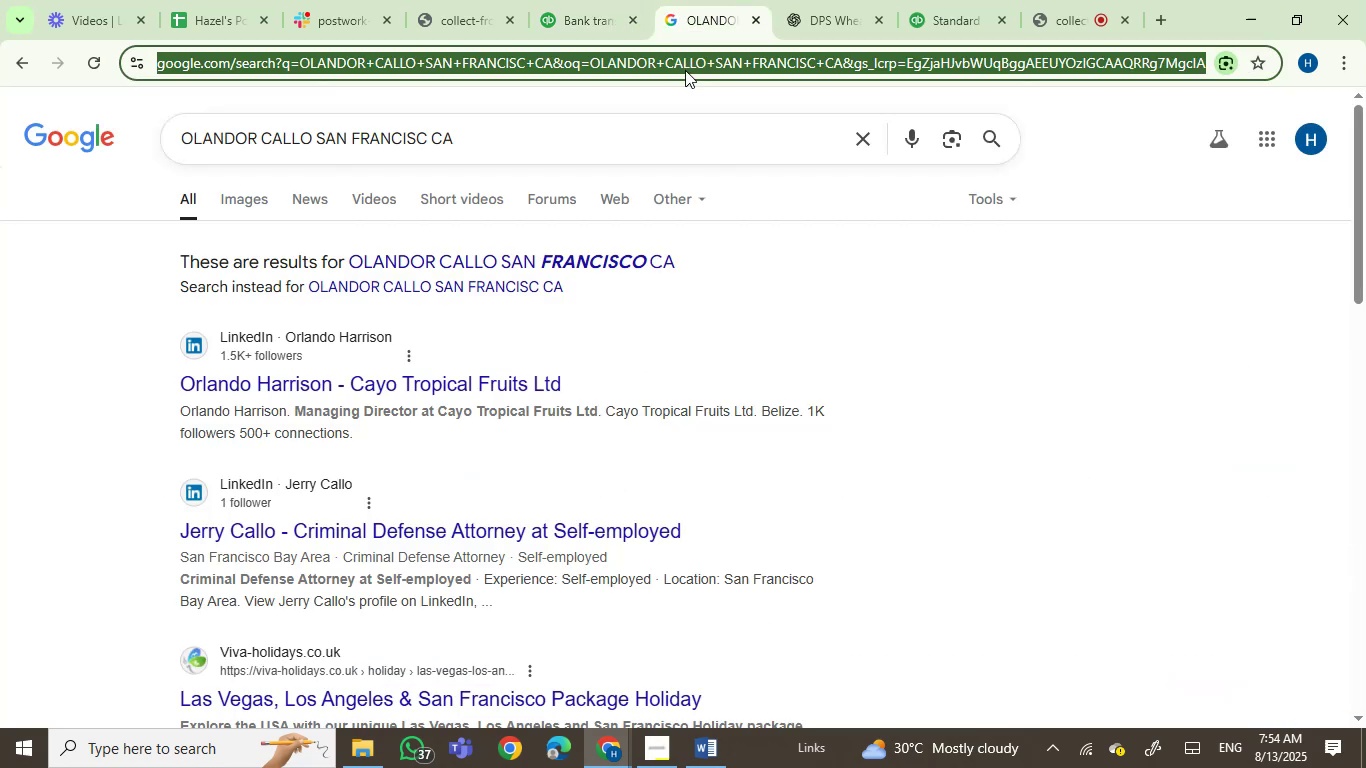 
key(Control+V)
 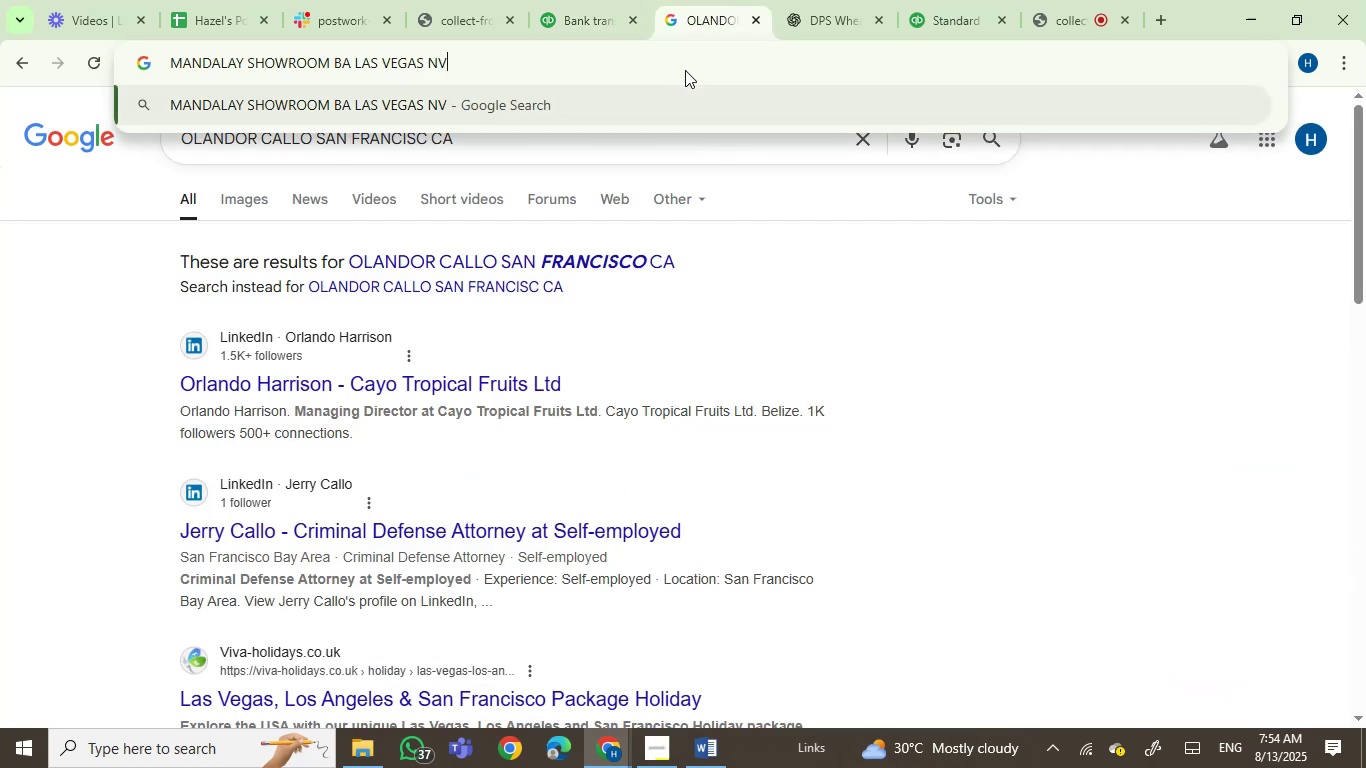 
key(Enter)
 